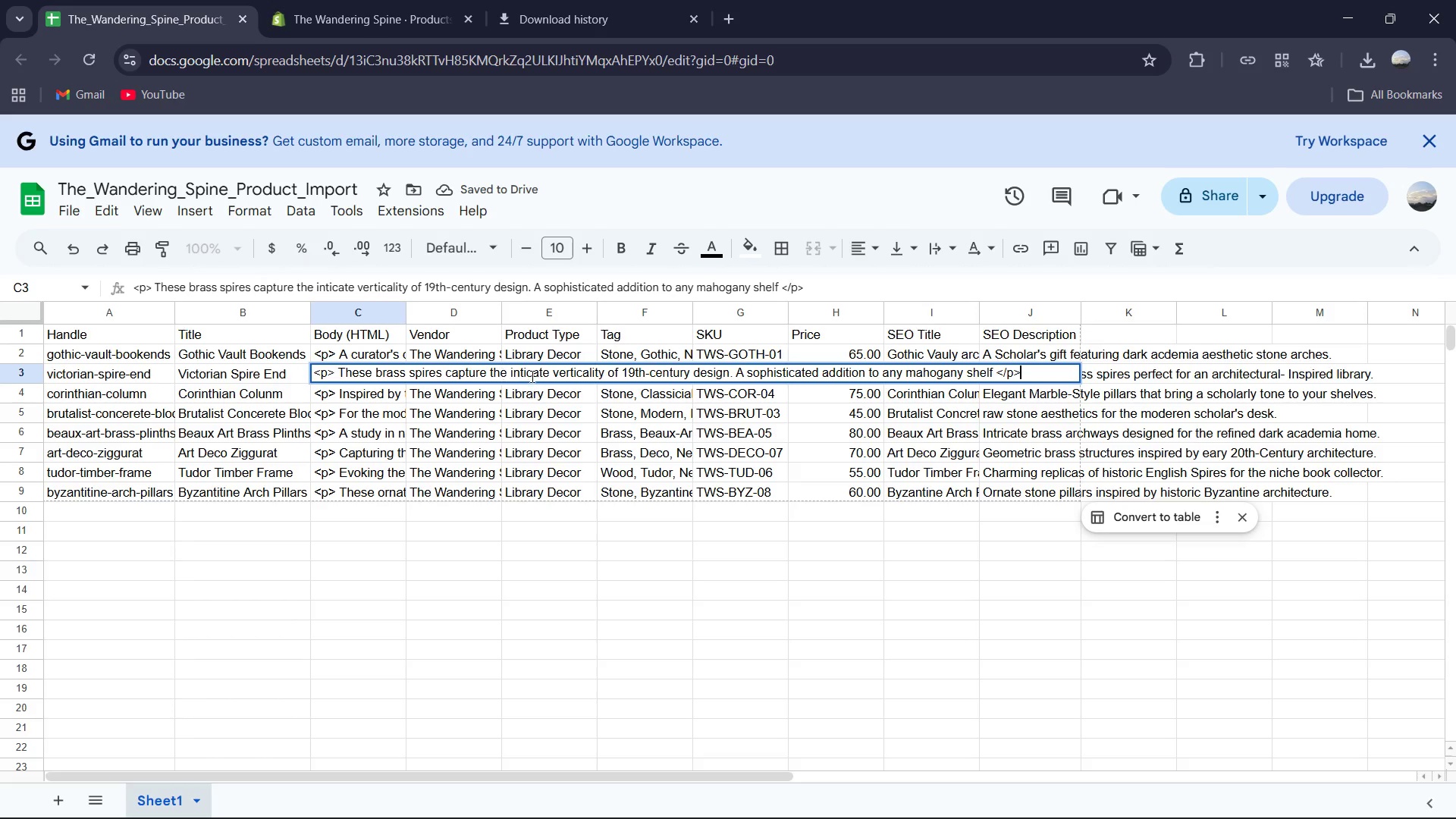 
double_click([362, 397])
 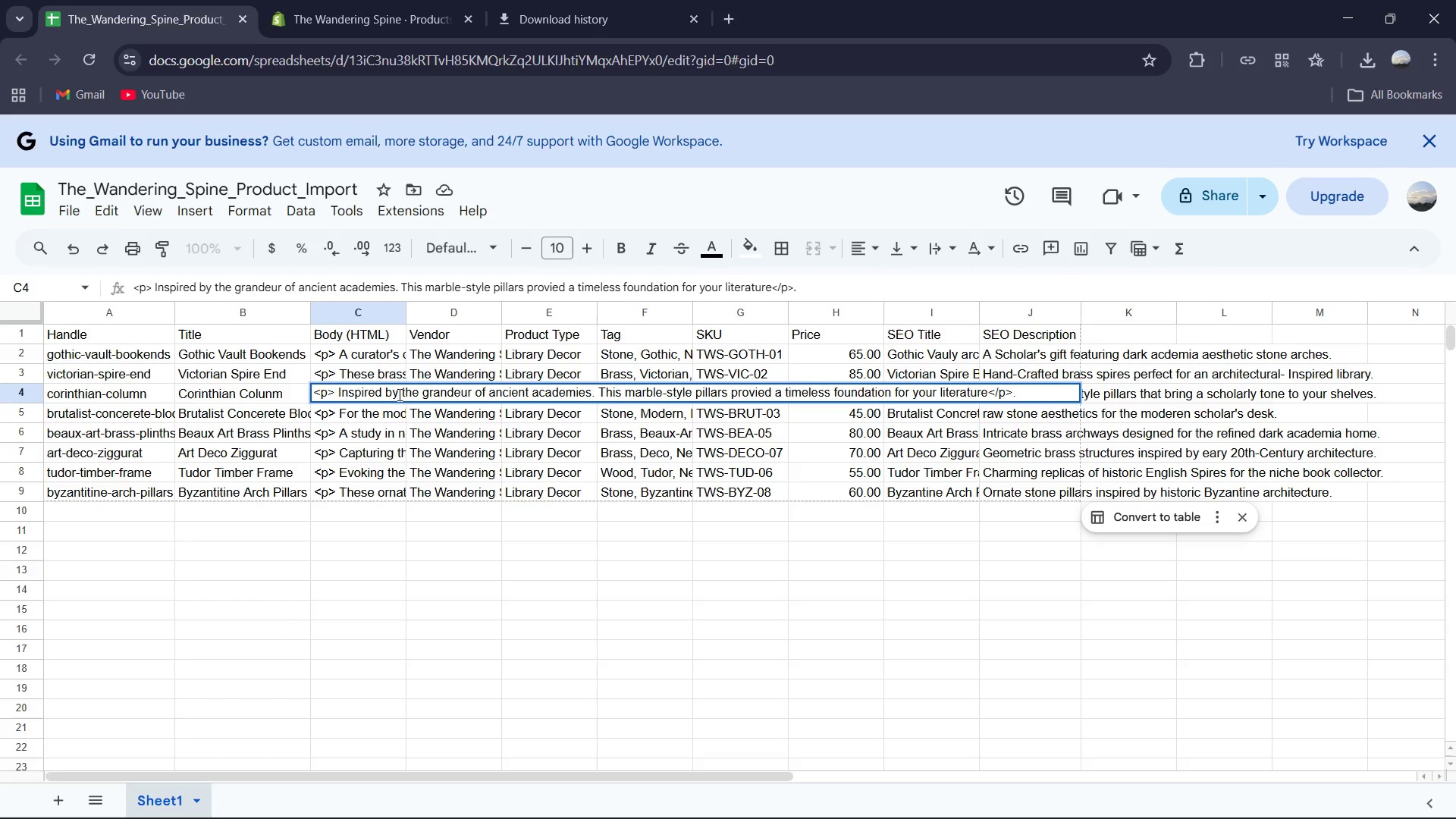 
double_click([391, 412])
 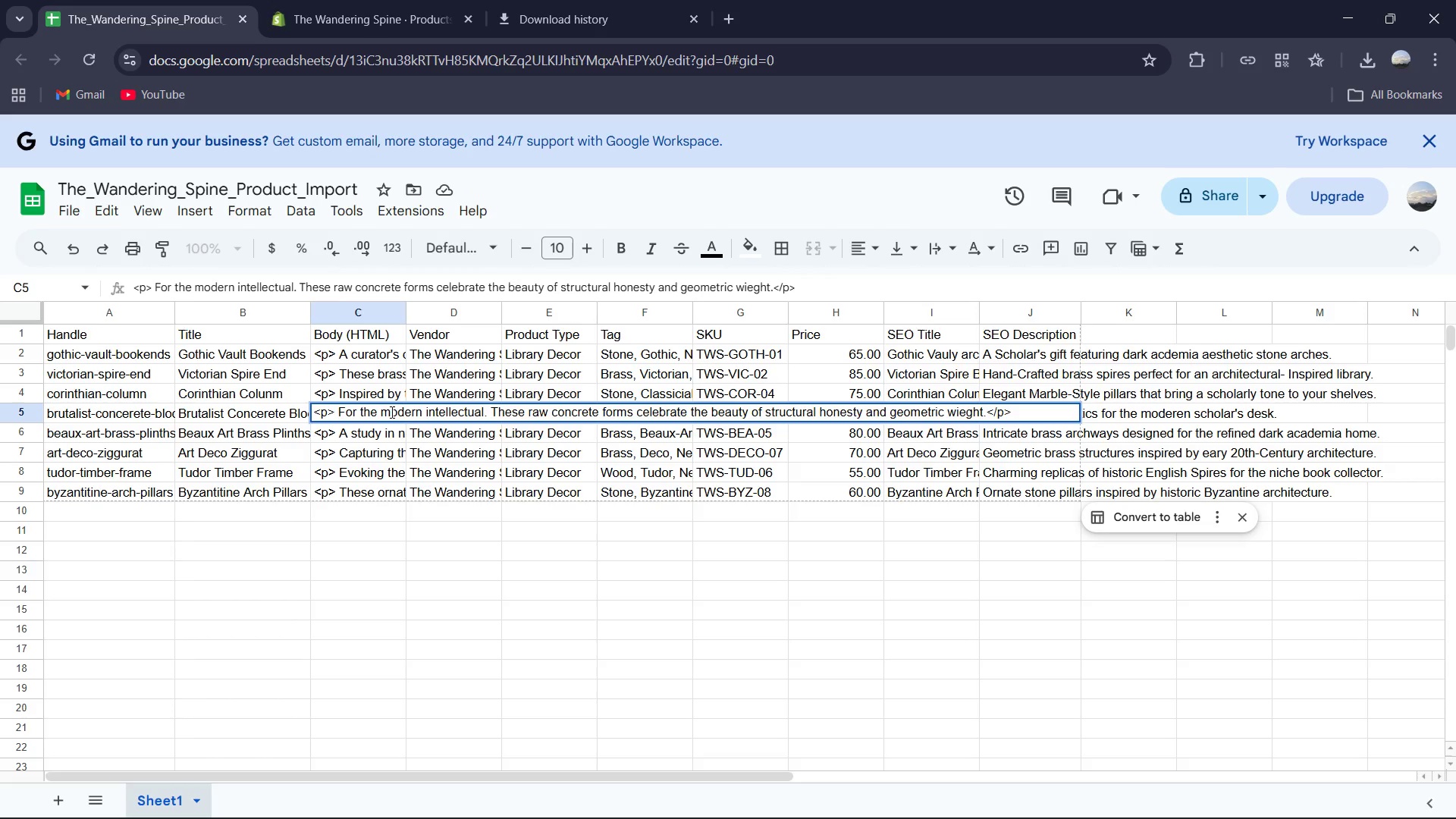 
double_click([391, 438])
 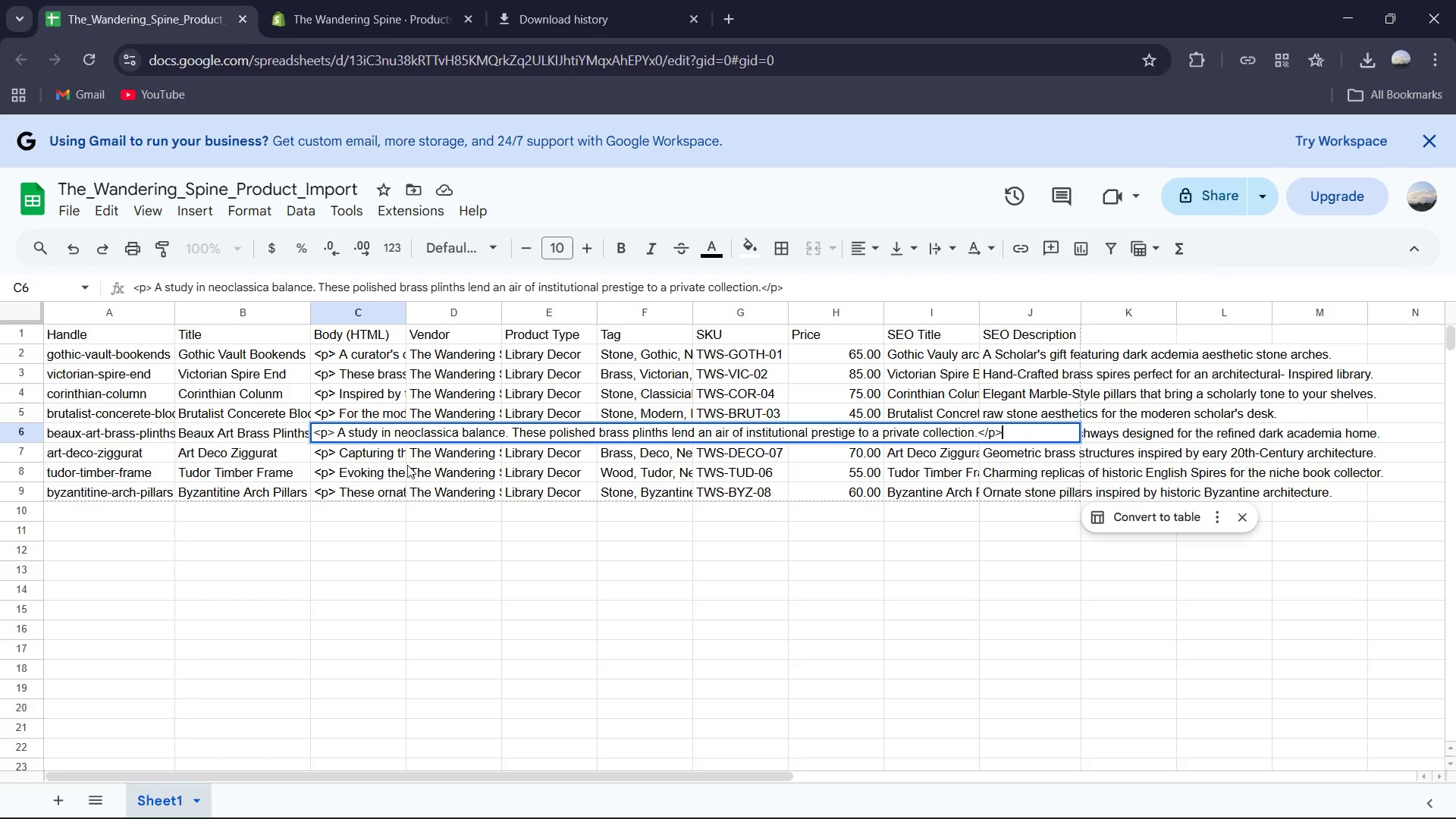 
double_click([383, 457])
 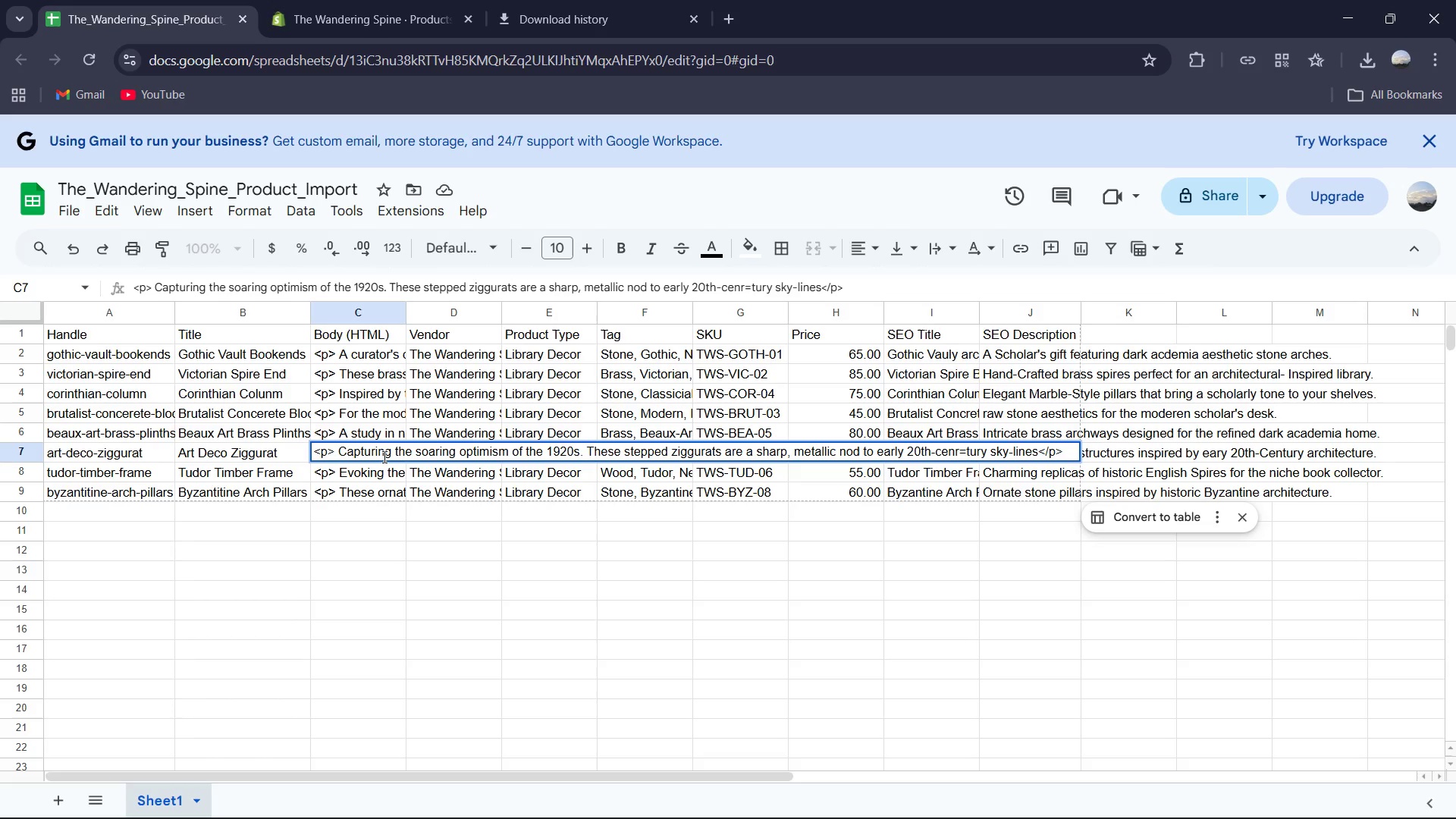 
double_click([381, 472])
 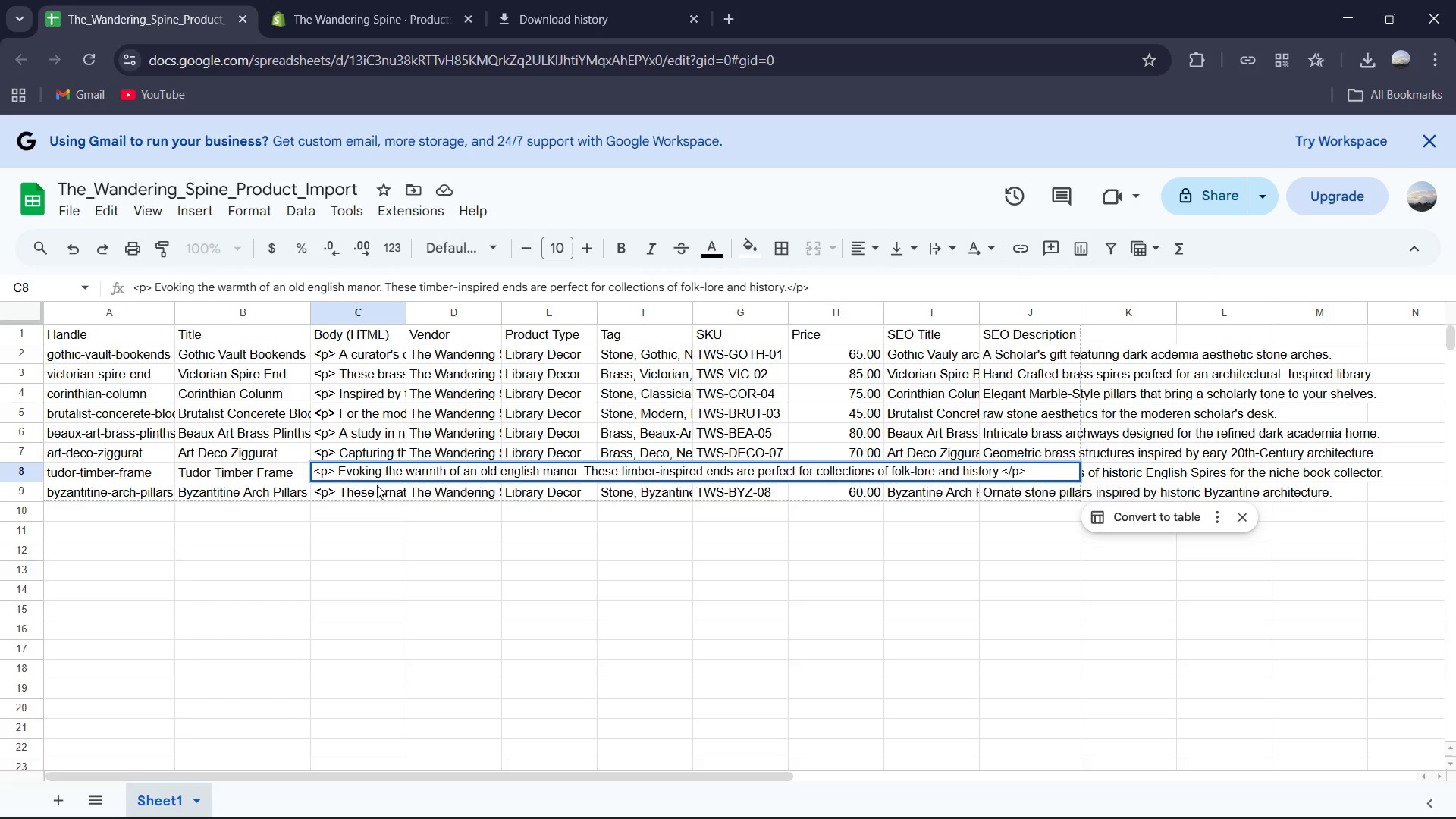 
double_click([375, 492])
 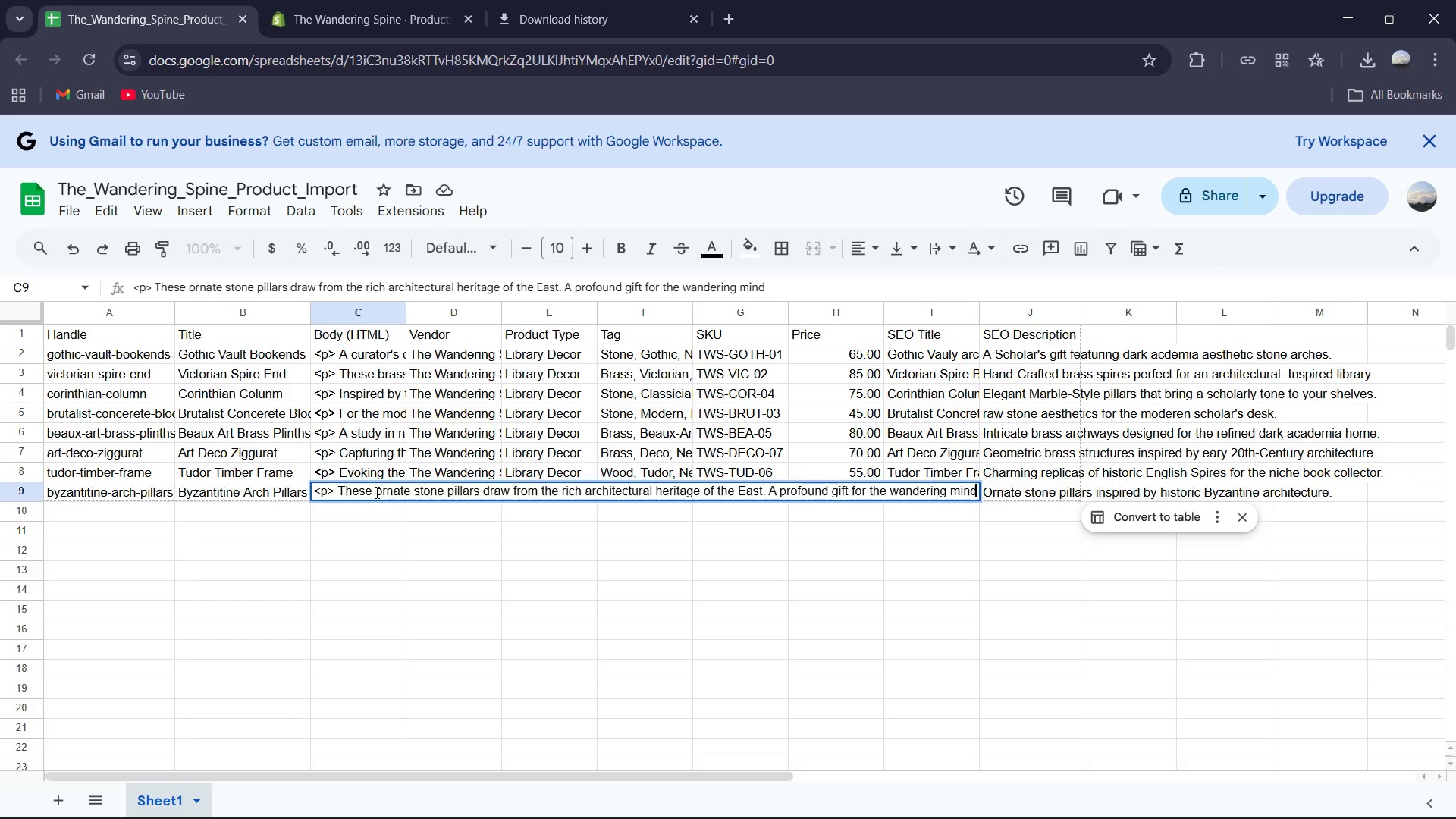 
left_click([522, 530])
 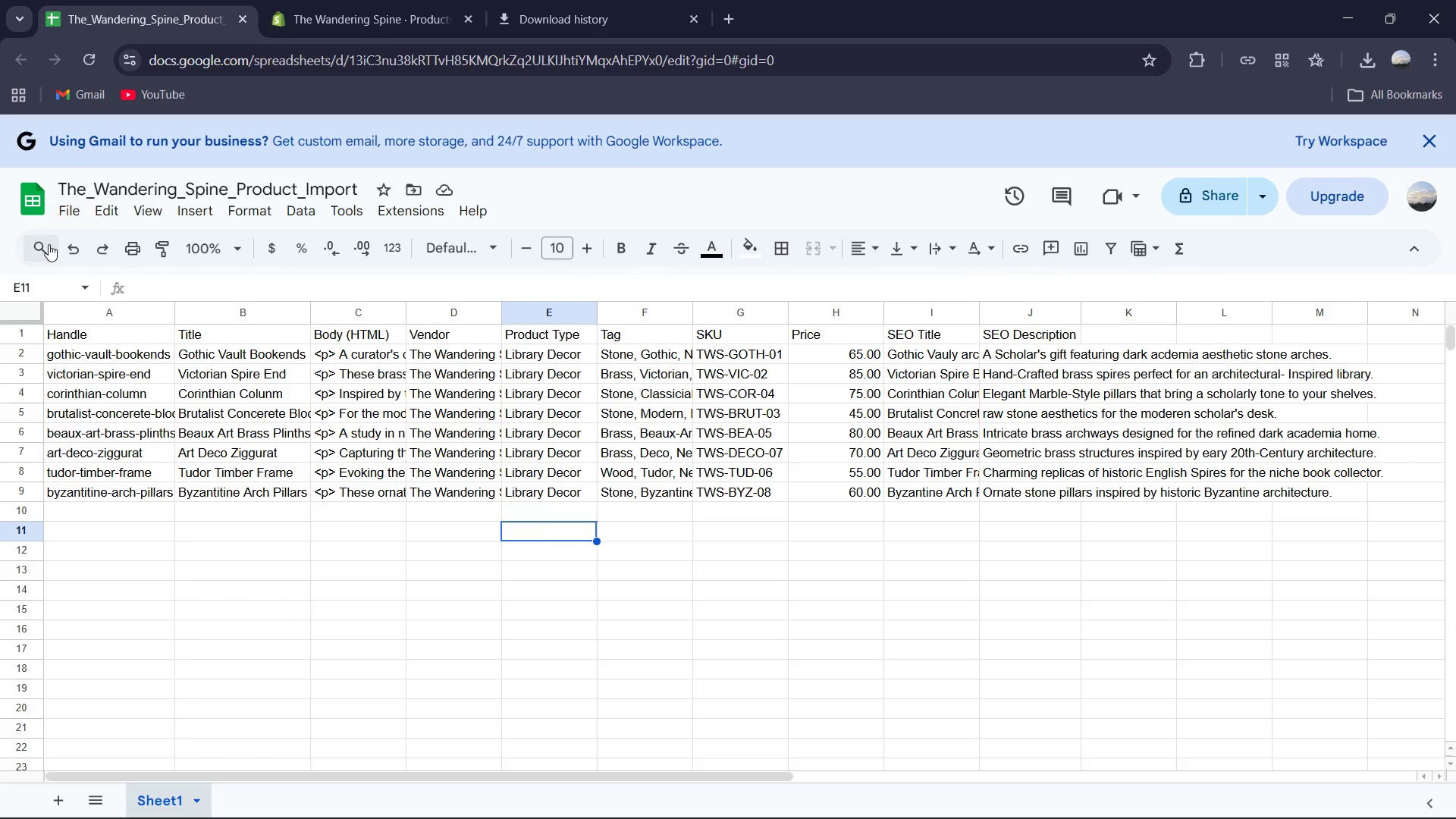 
left_click([65, 217])
 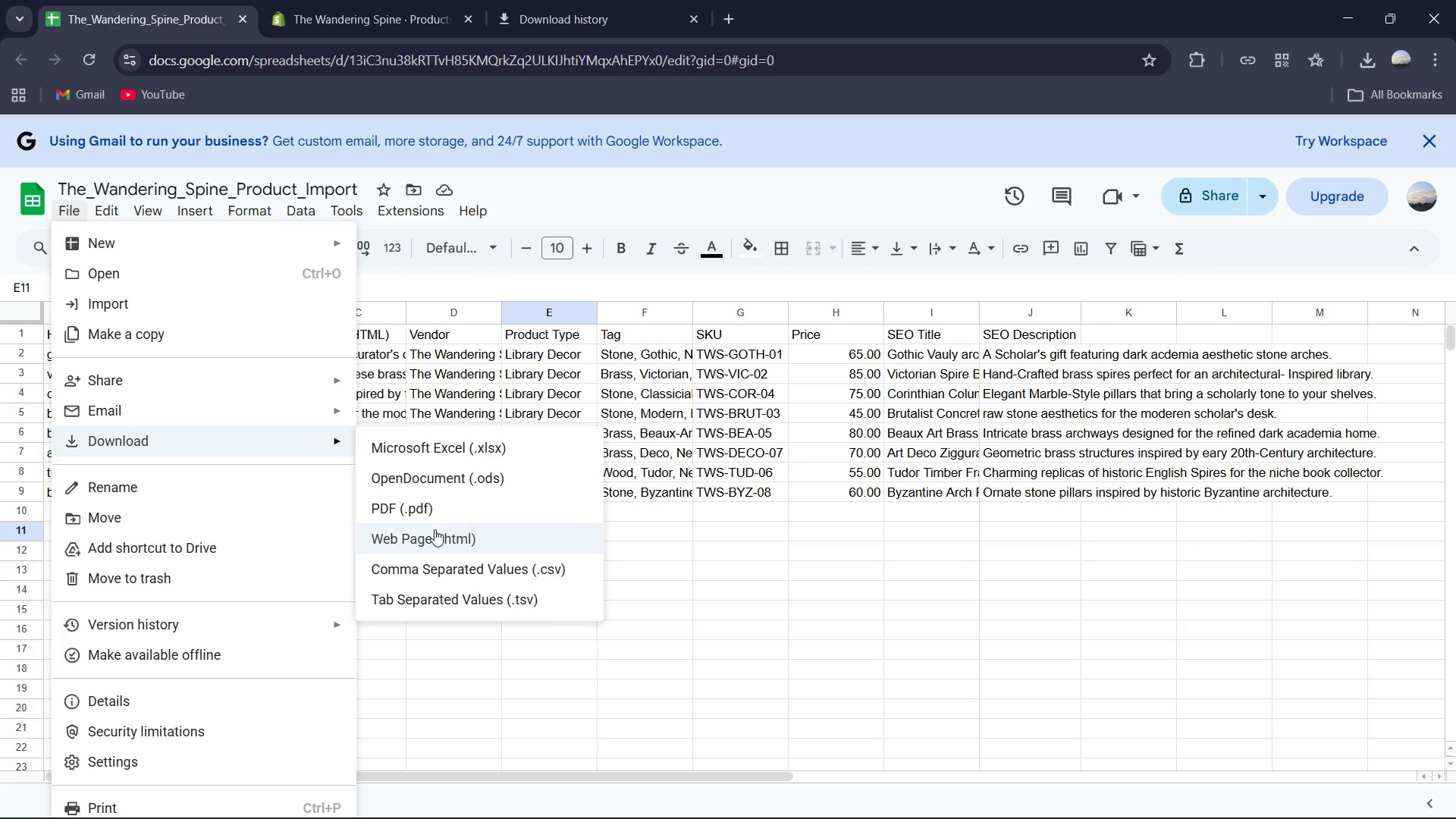 
left_click([438, 563])
 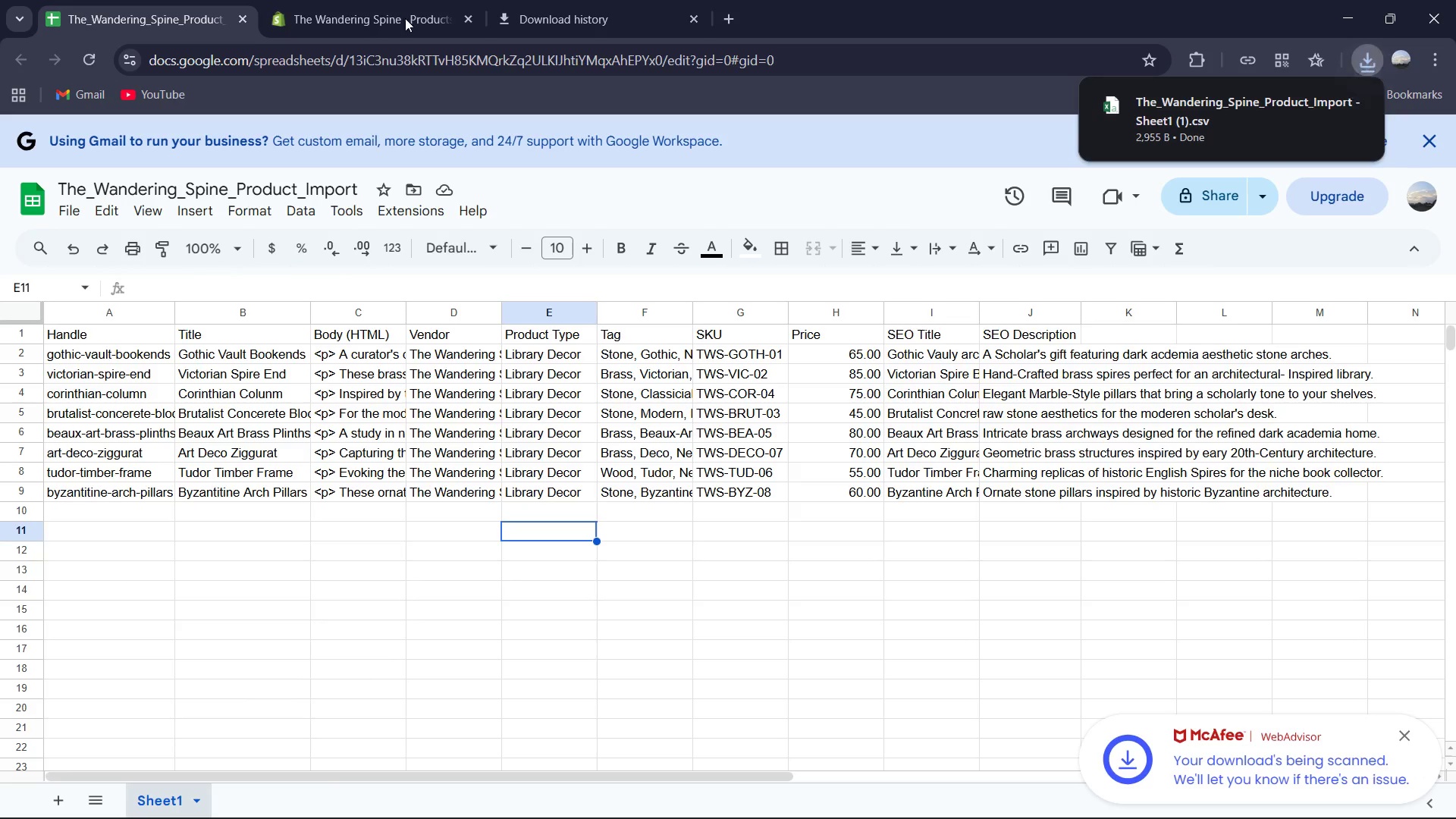 
left_click([381, 0])
 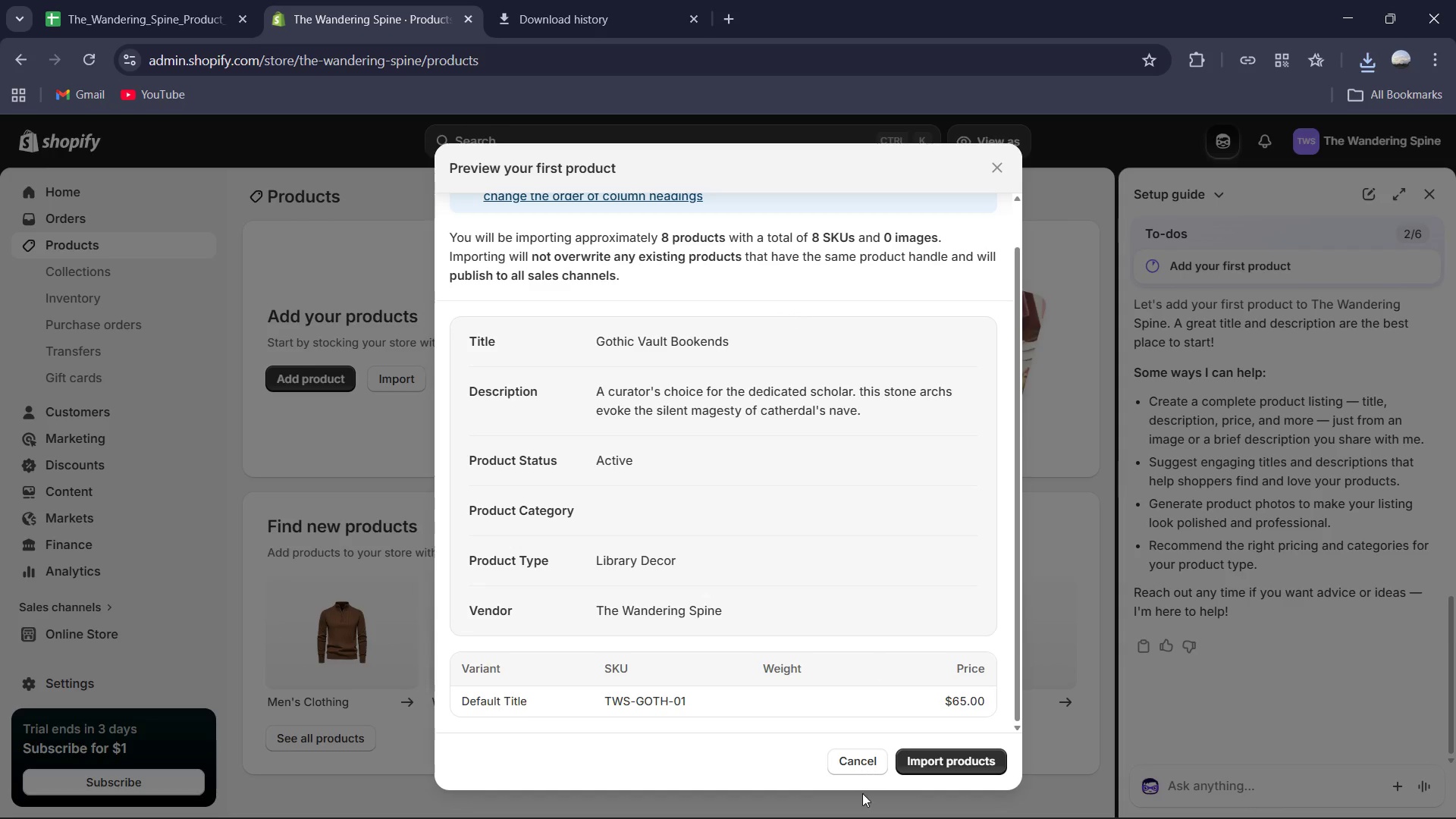 
left_click([855, 769])
 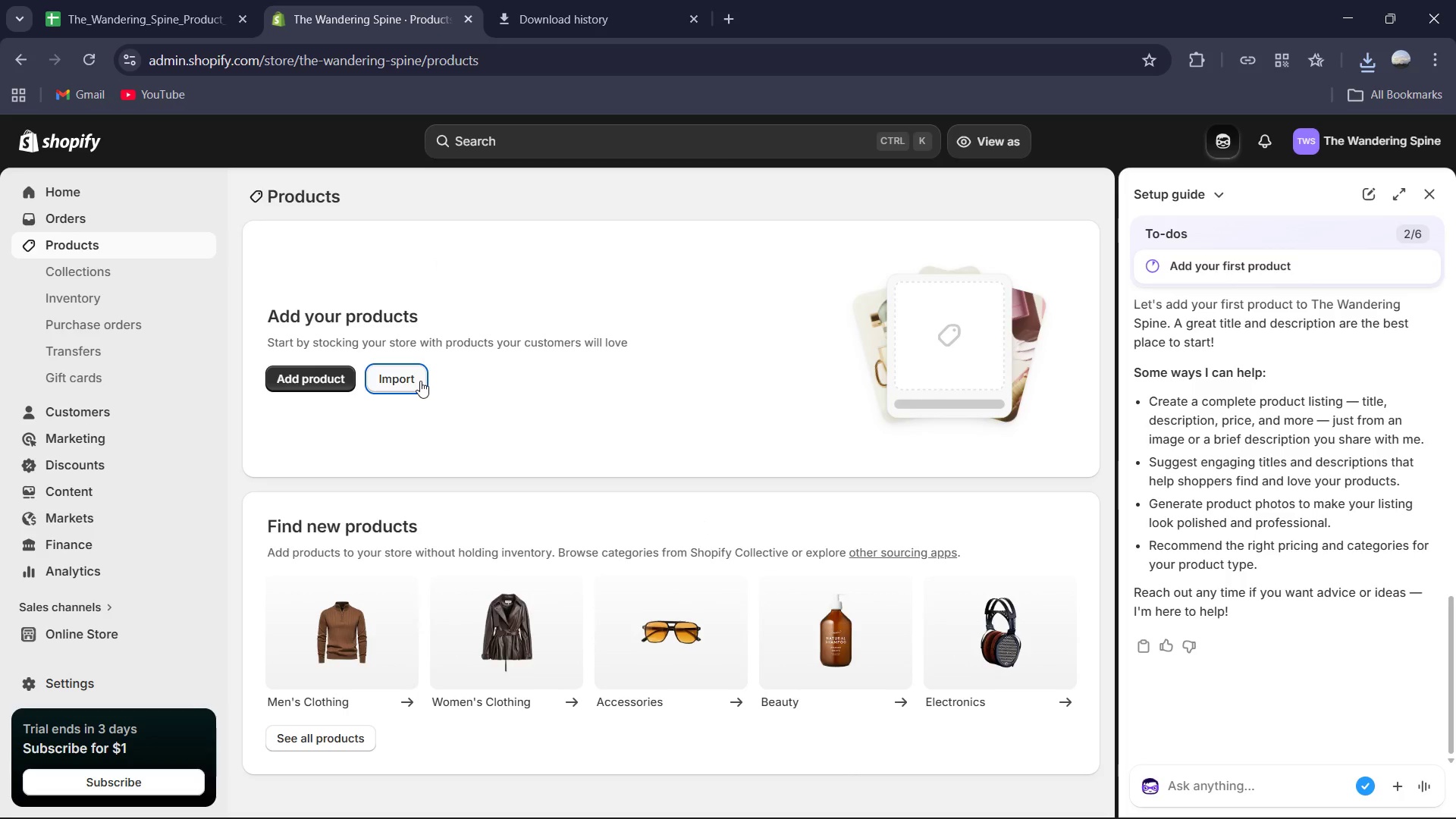 
left_click([420, 381])
 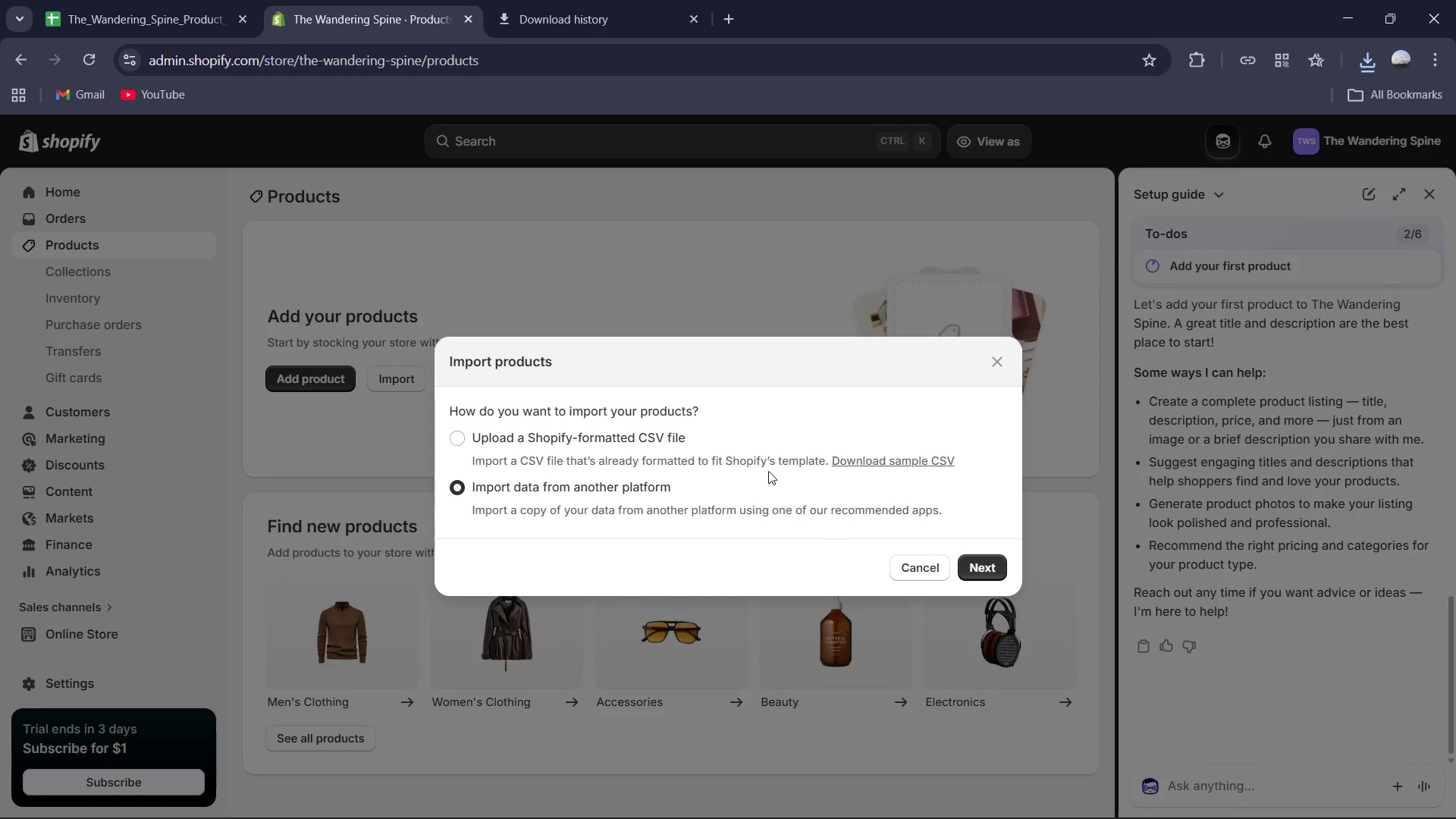 
left_click([532, 432])
 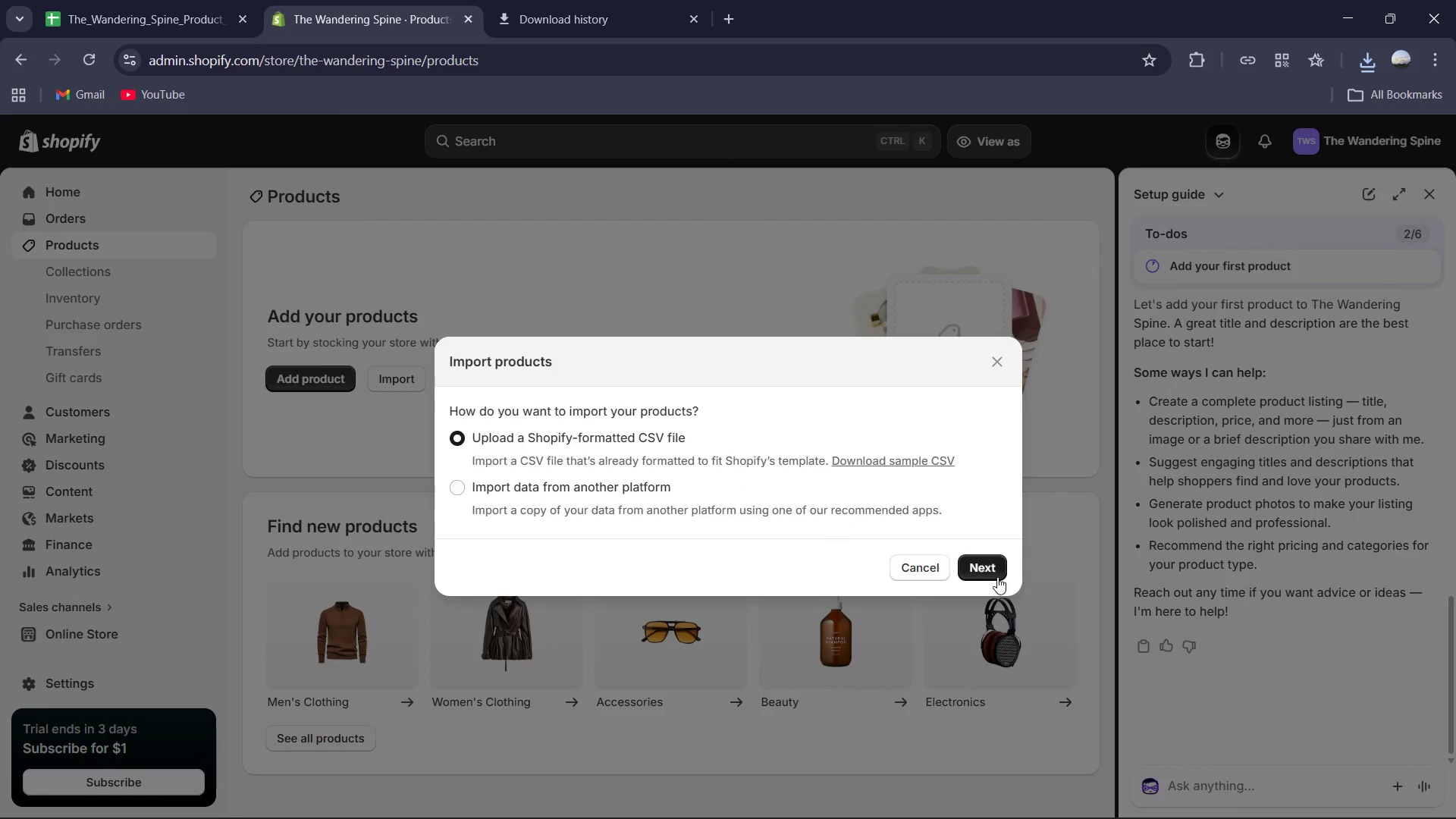 
left_click([990, 577])
 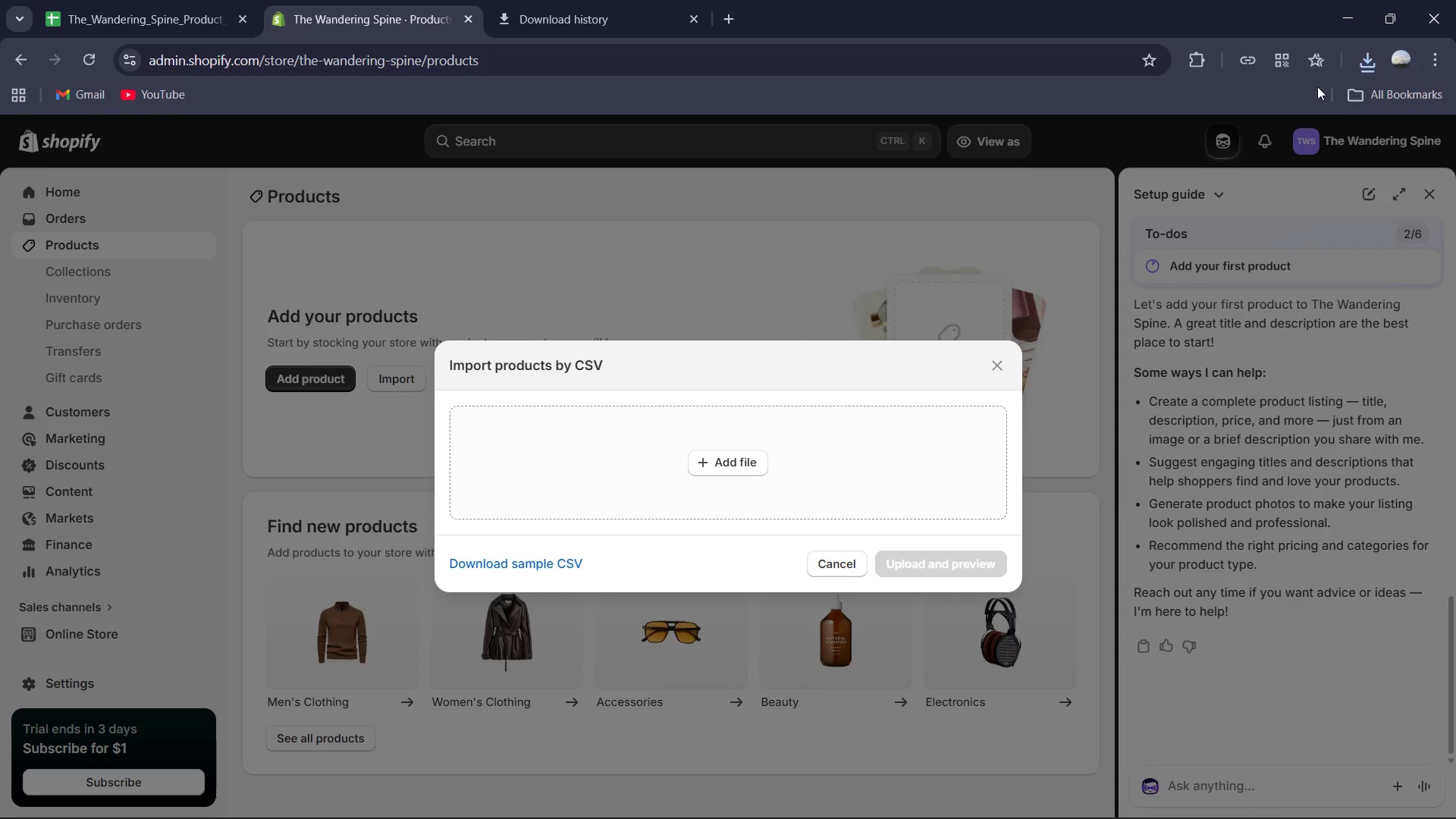 
left_click([1367, 56])
 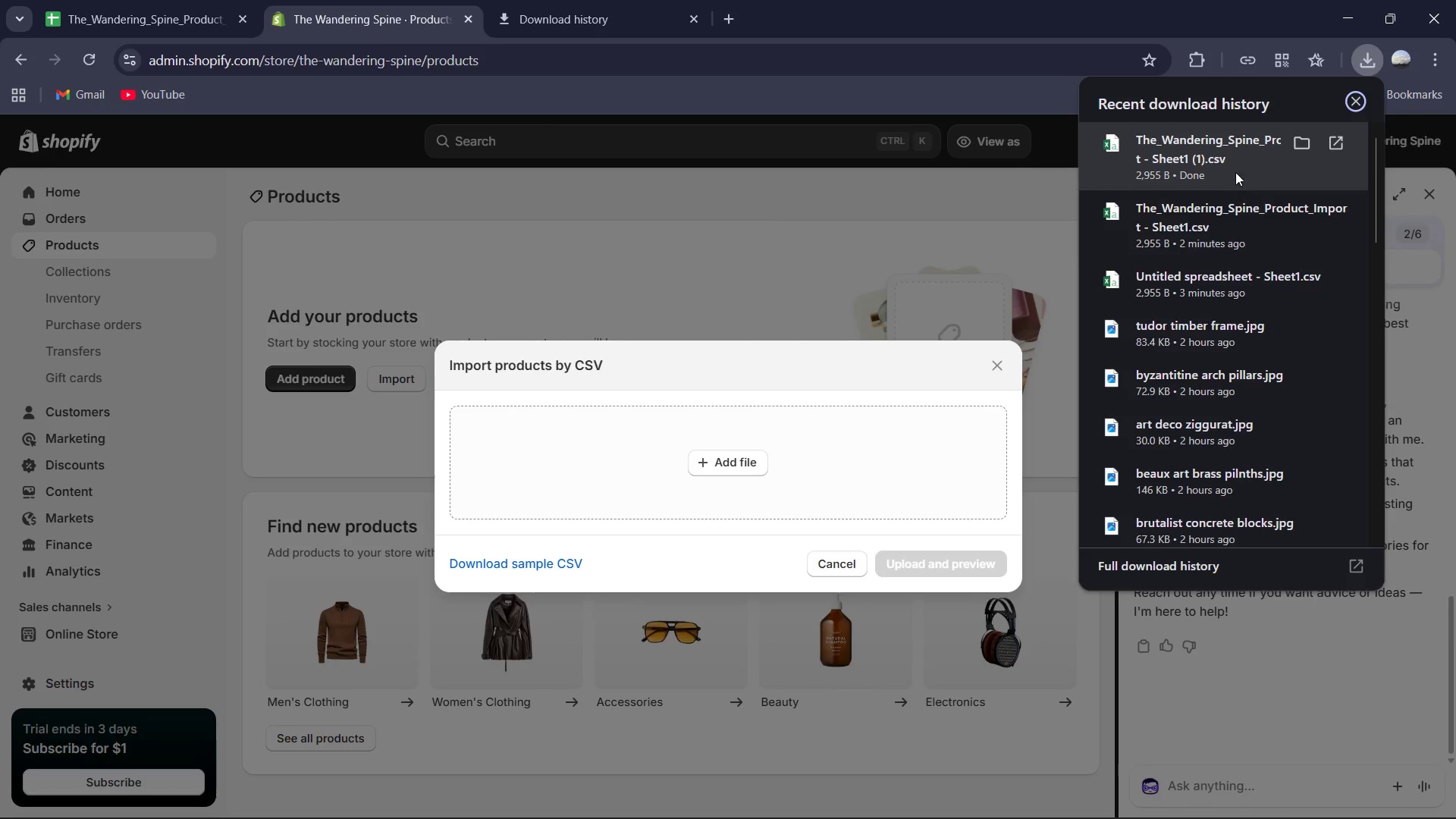 
left_click_drag(start_coordinate=[1230, 157], to_coordinate=[839, 461])
 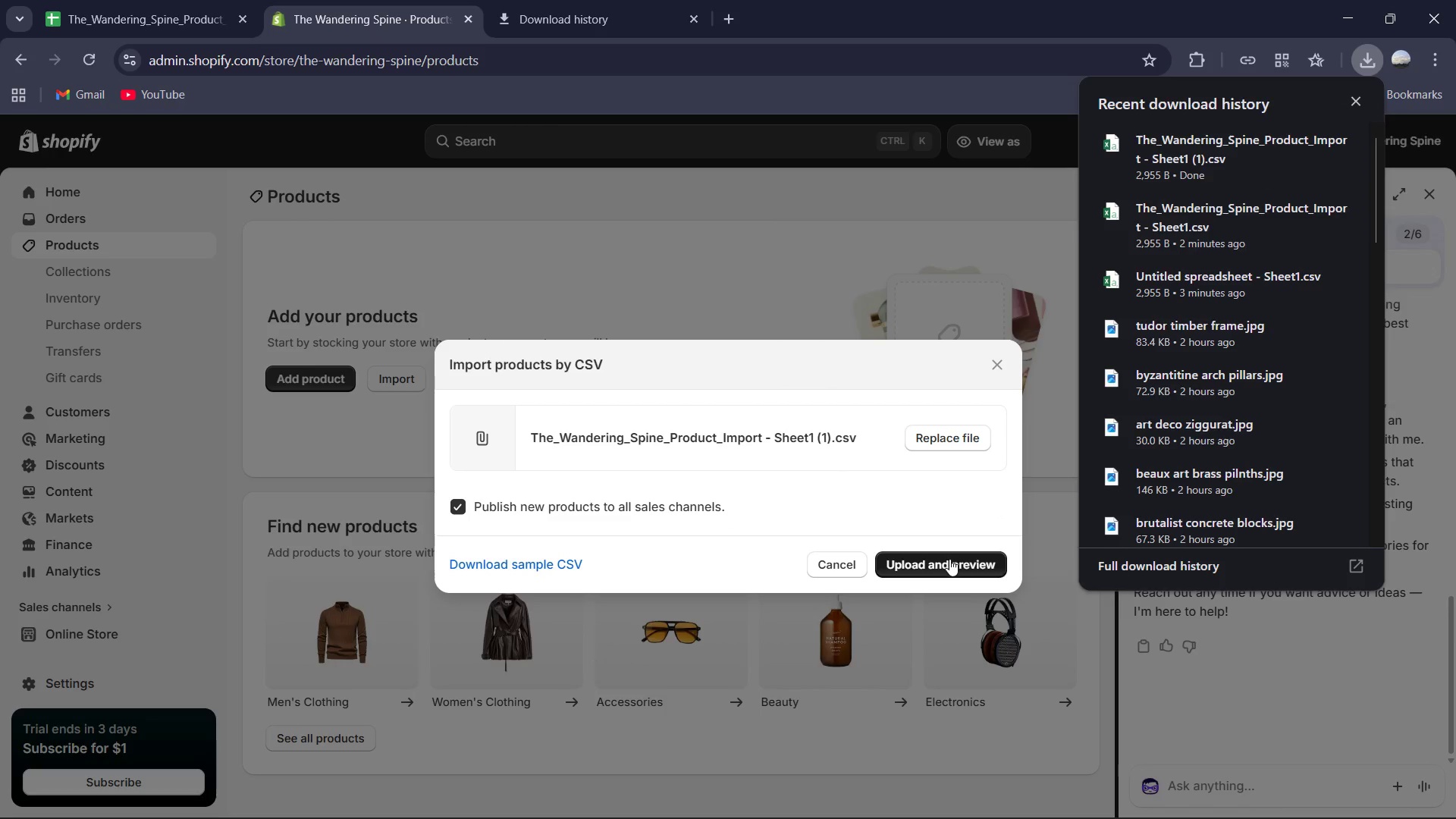 
left_click([949, 559])
 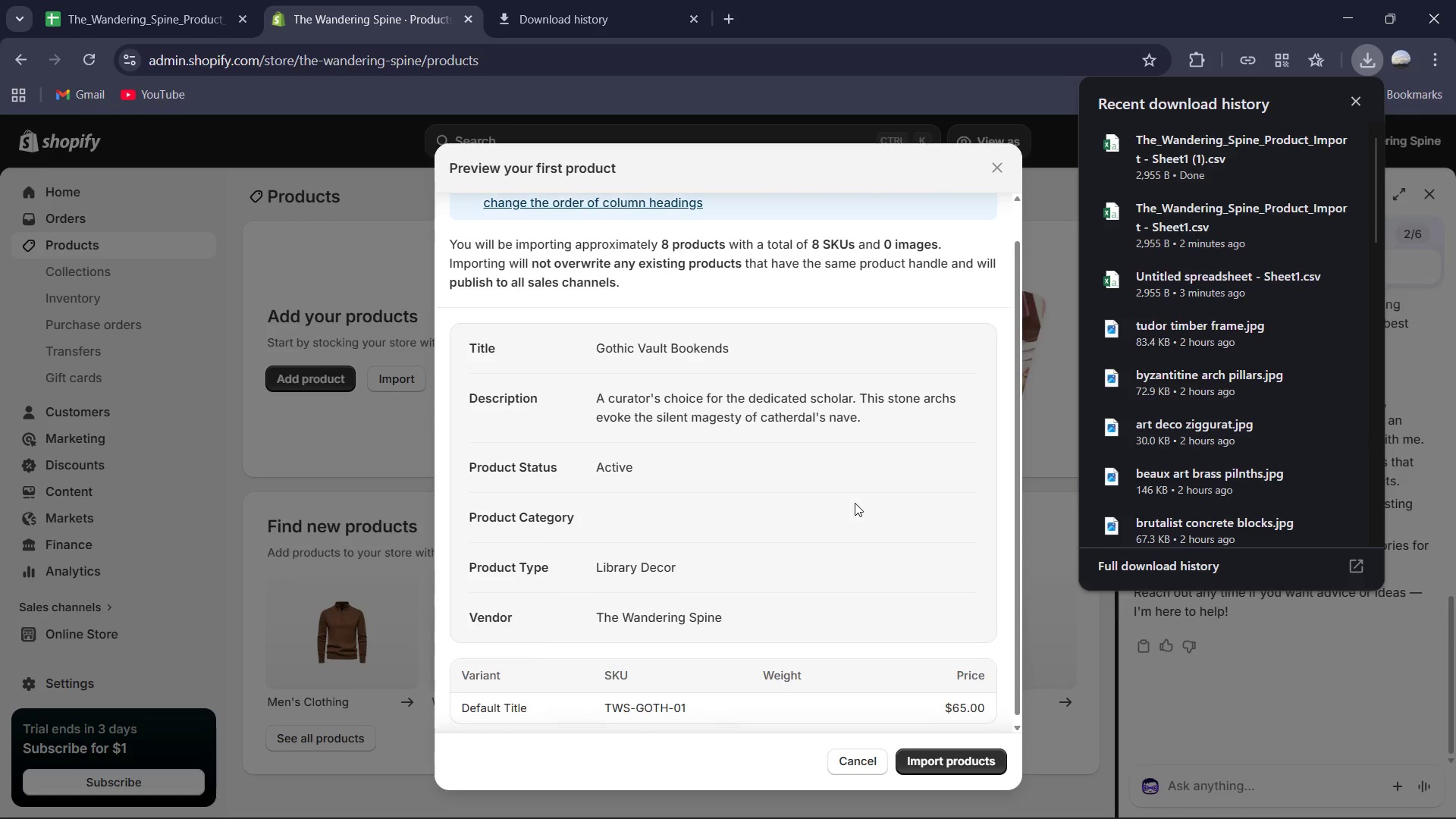 
wait(11.69)
 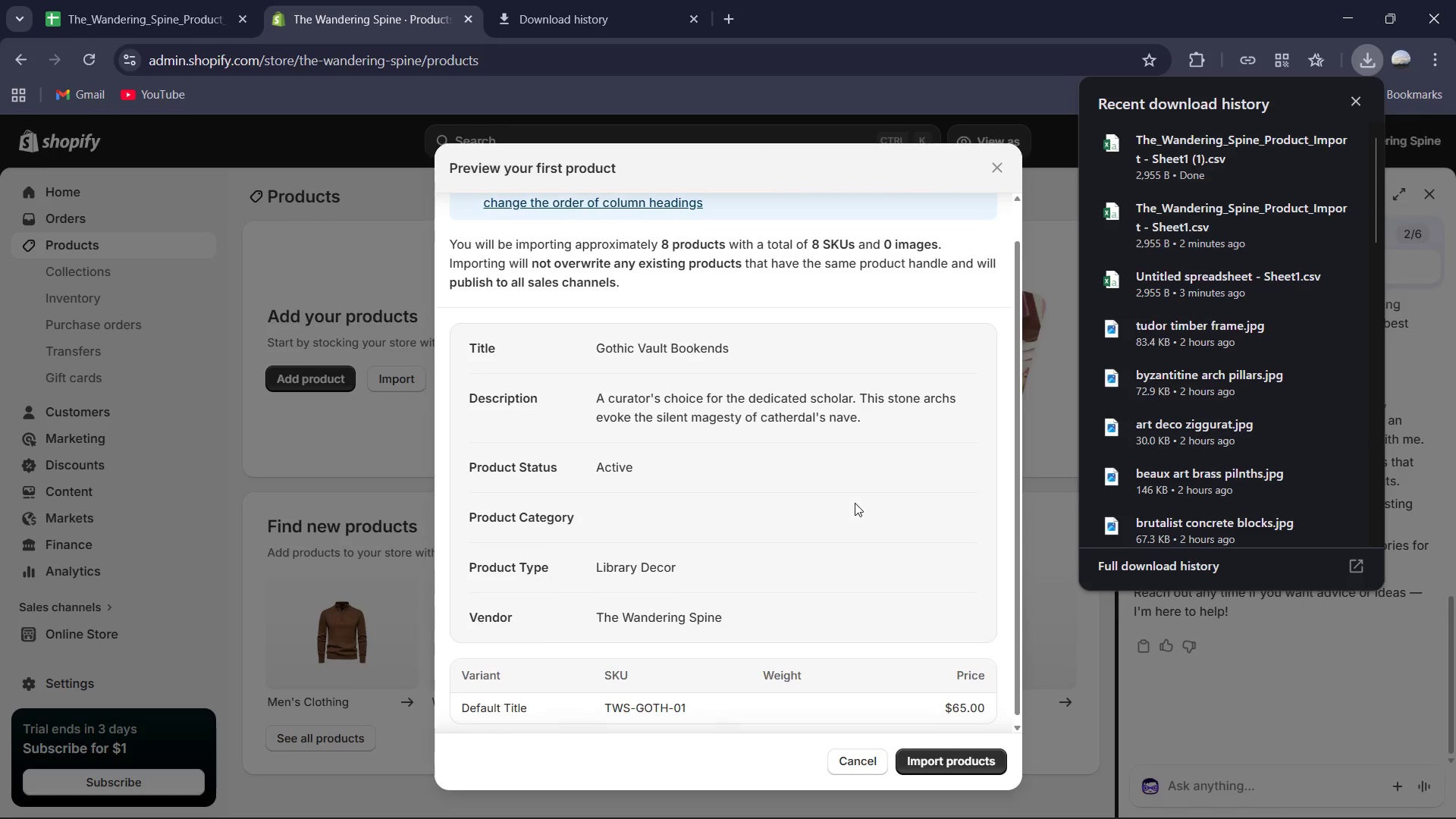 
left_click([962, 761])
 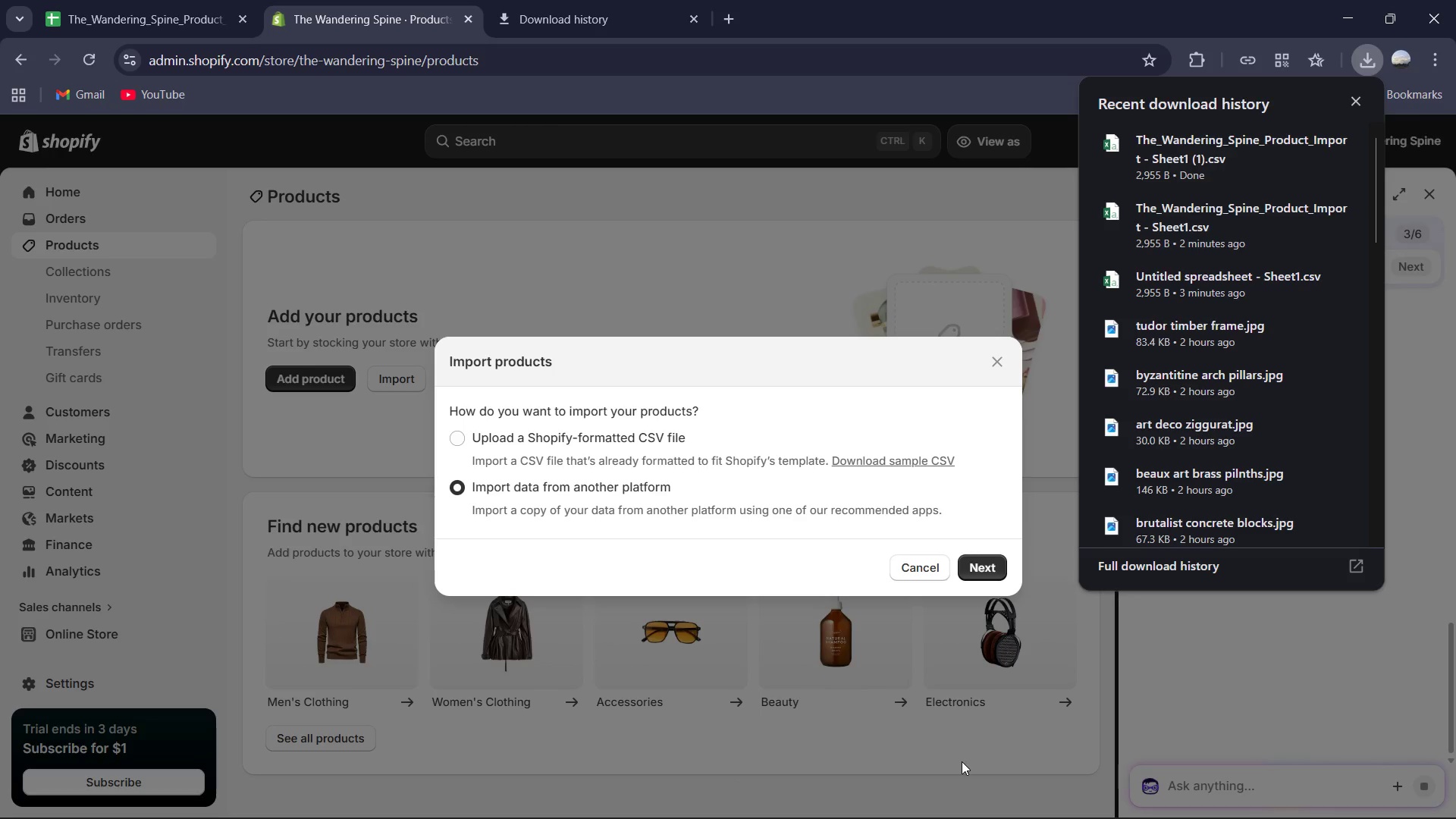 
wait(10.83)
 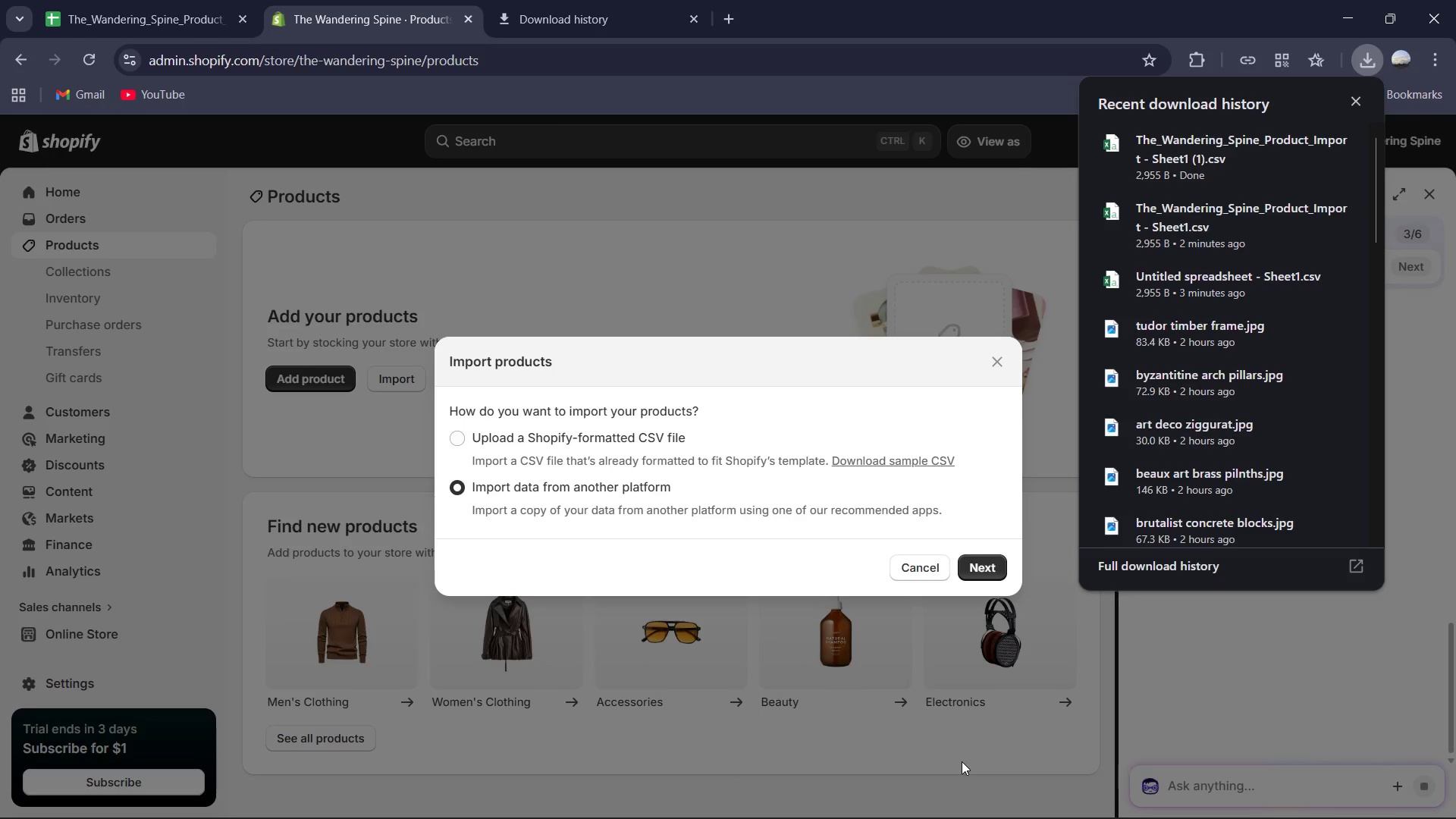 
left_click([597, 445])
 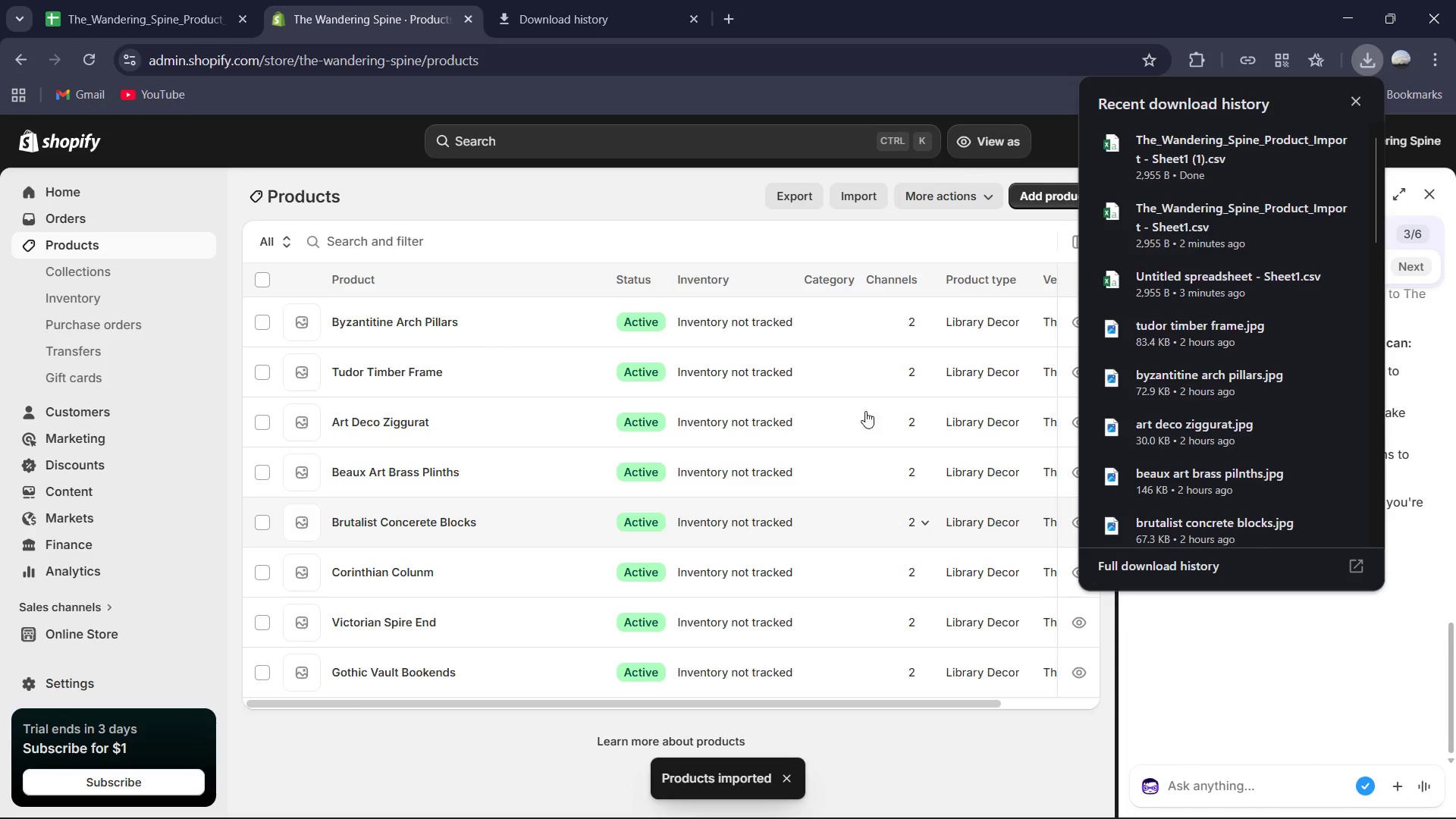 
wait(7.84)
 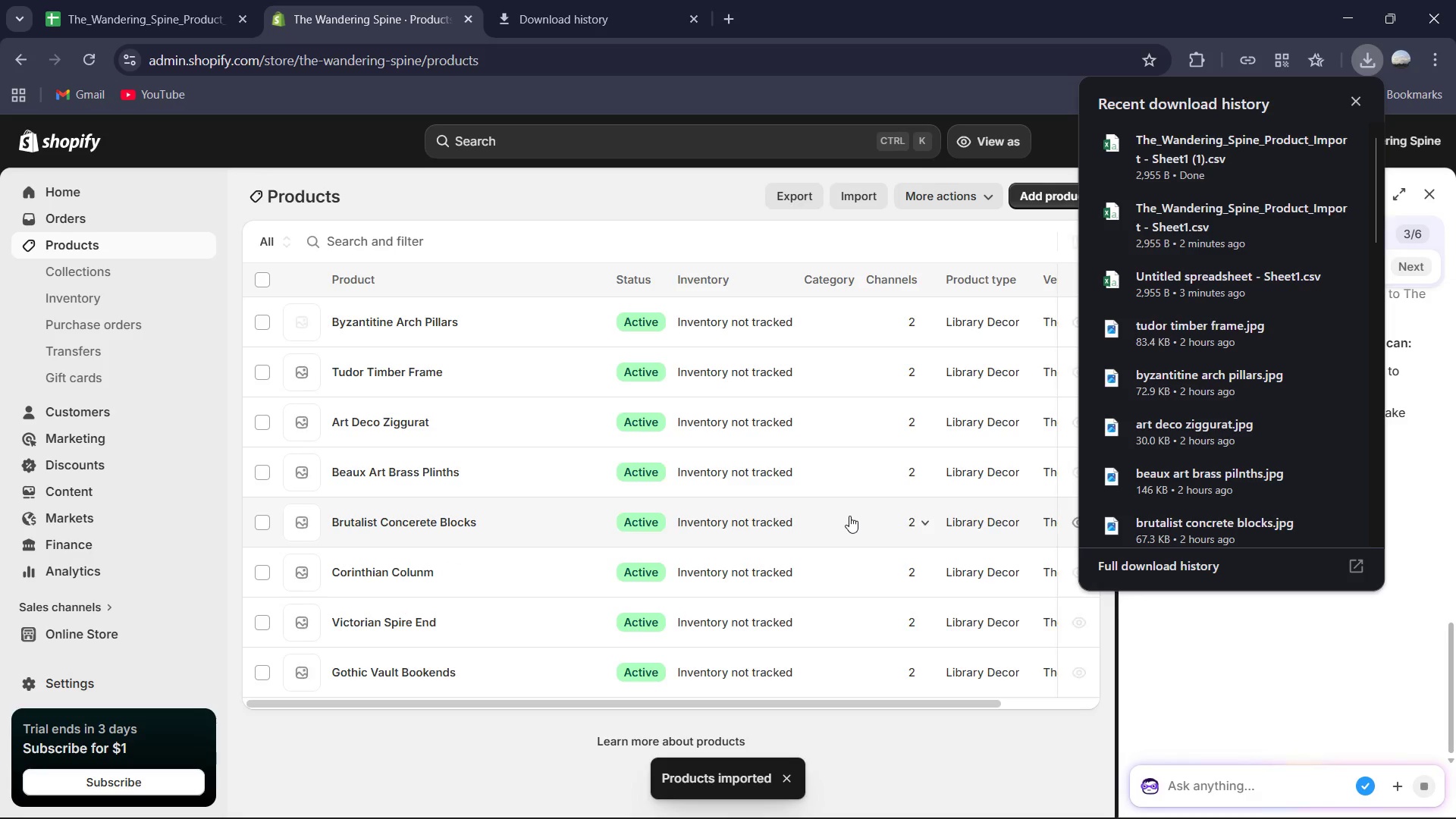 
left_click([1354, 103])
 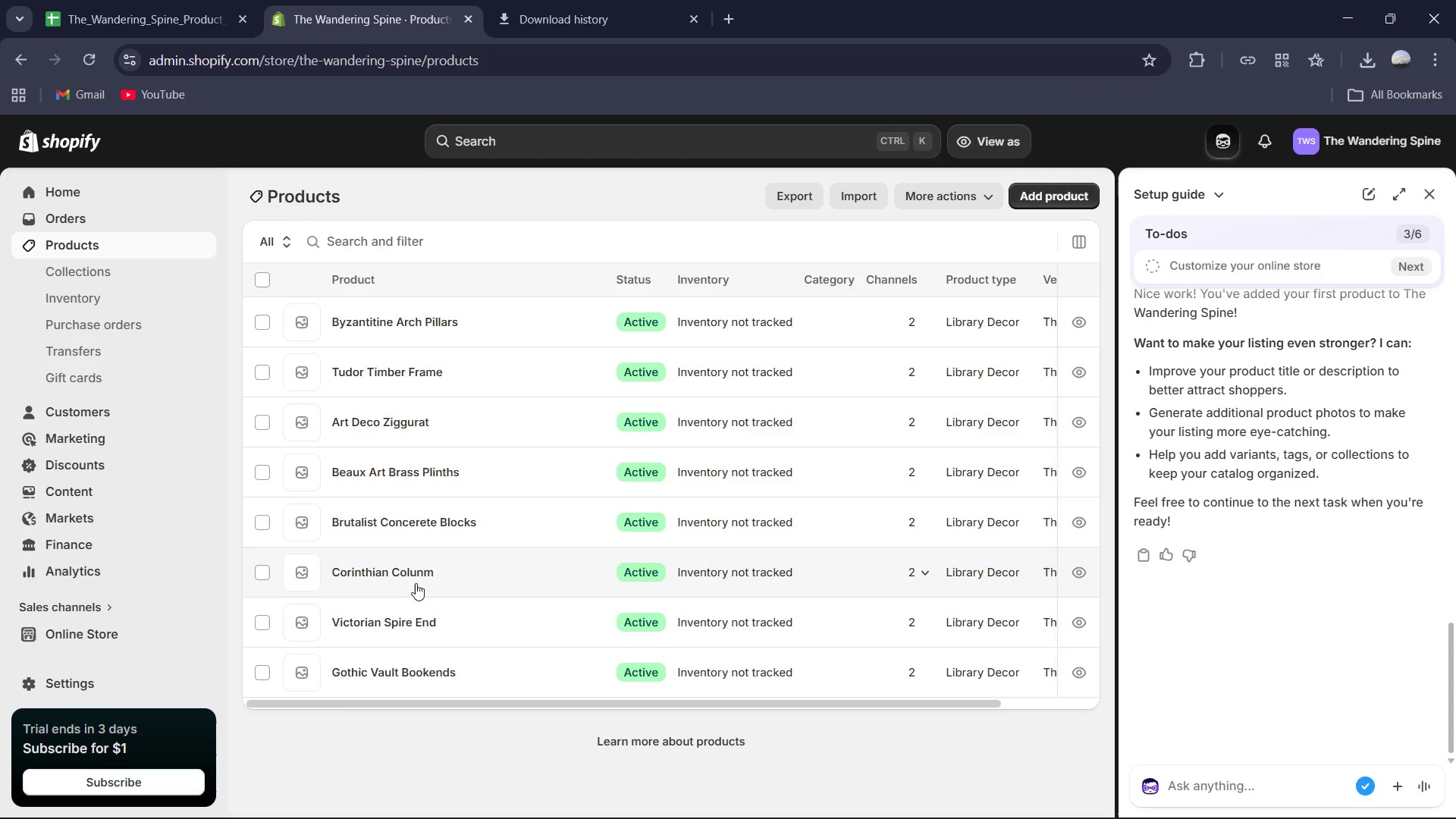 
left_click([396, 667])
 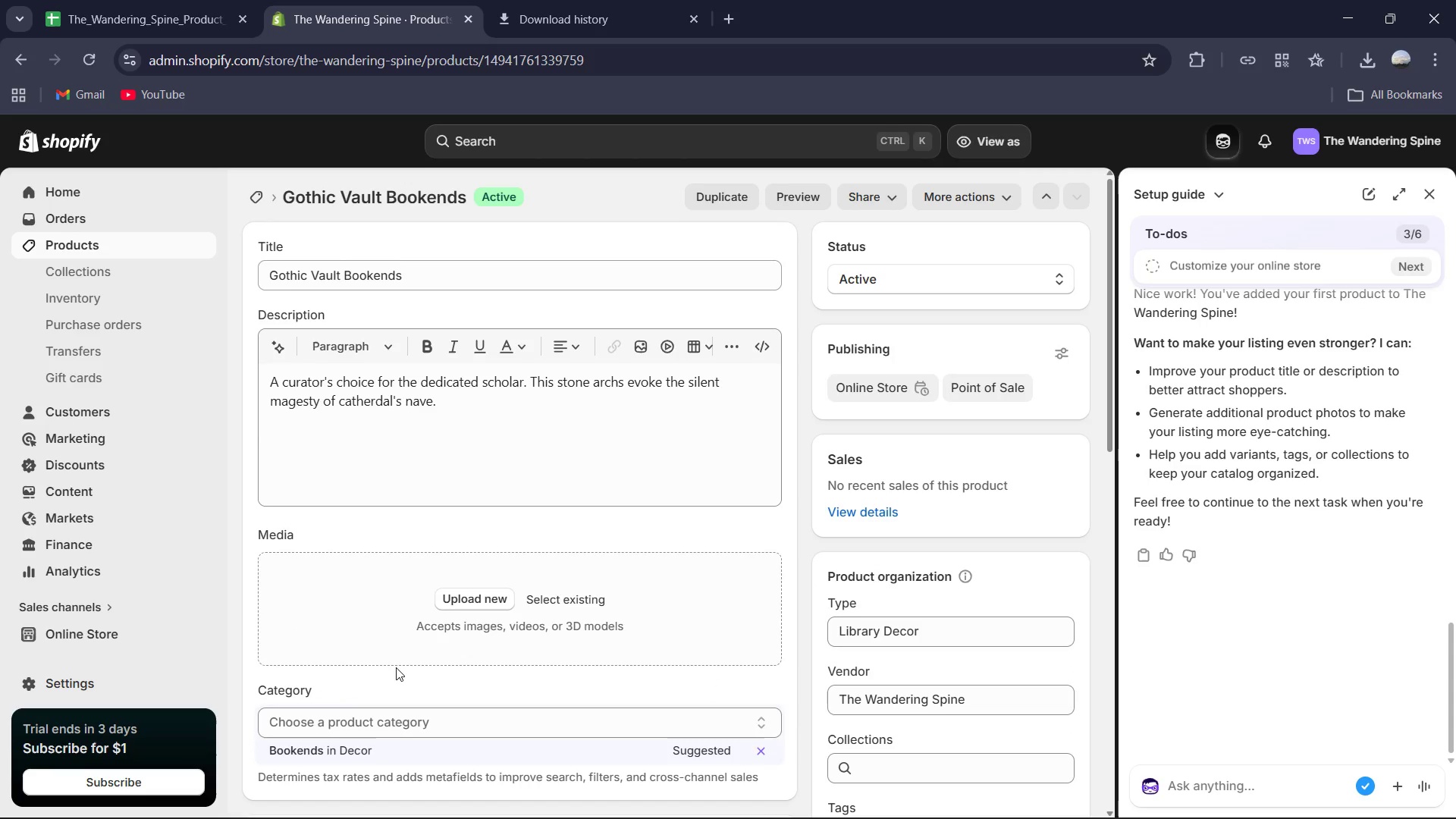 
wait(8.47)
 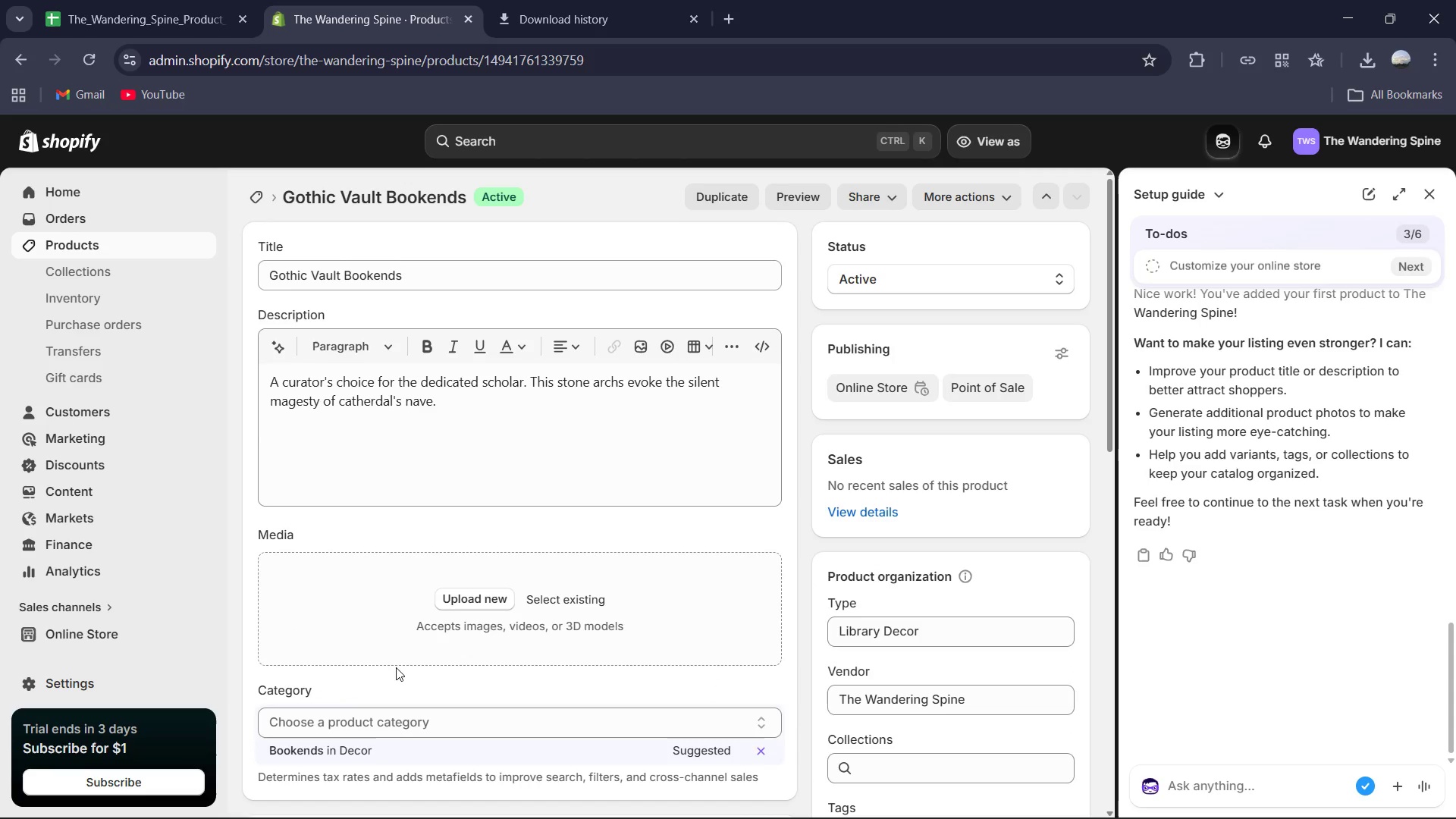 
left_click([544, 383])
 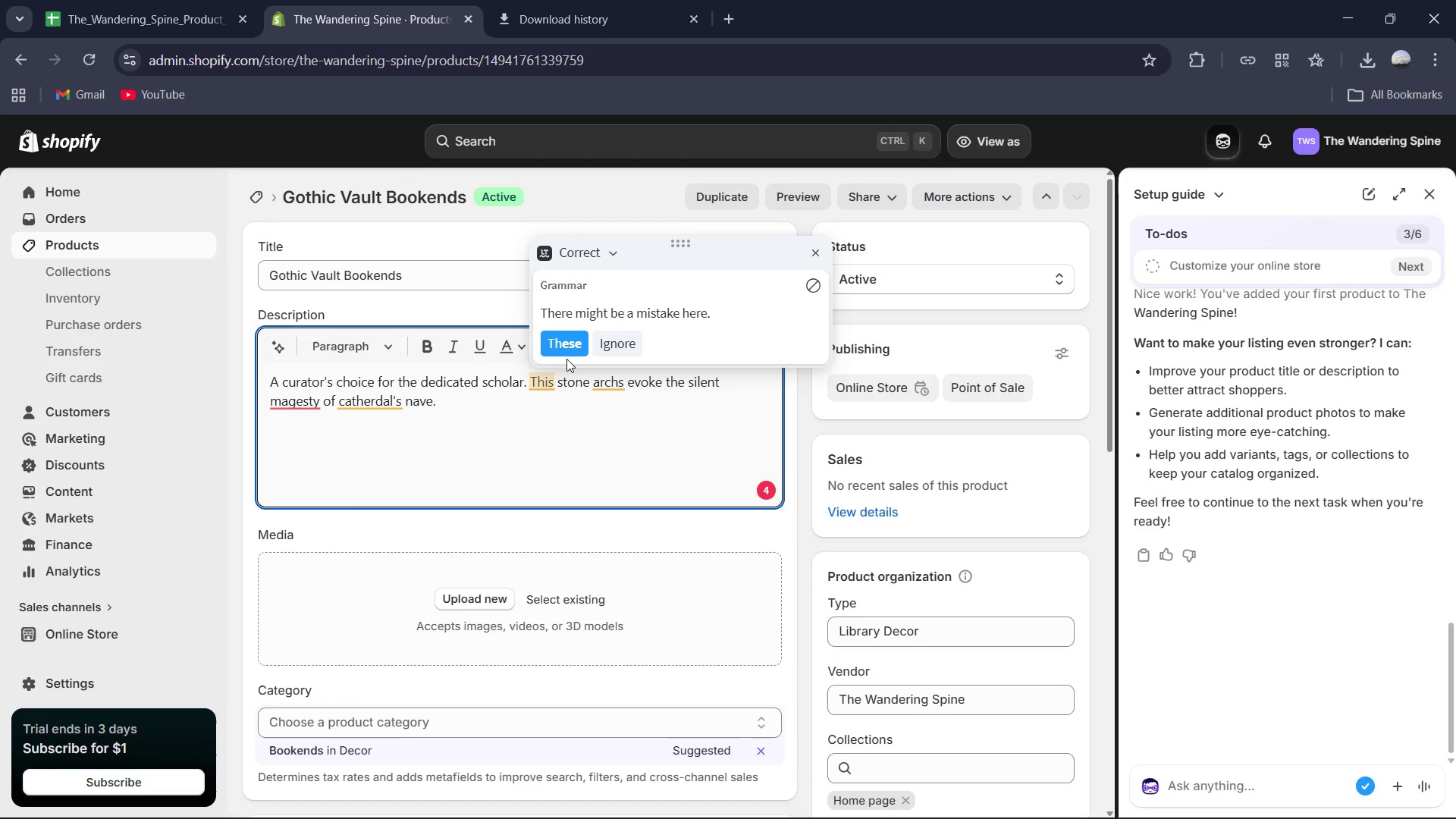 
left_click([566, 347])
 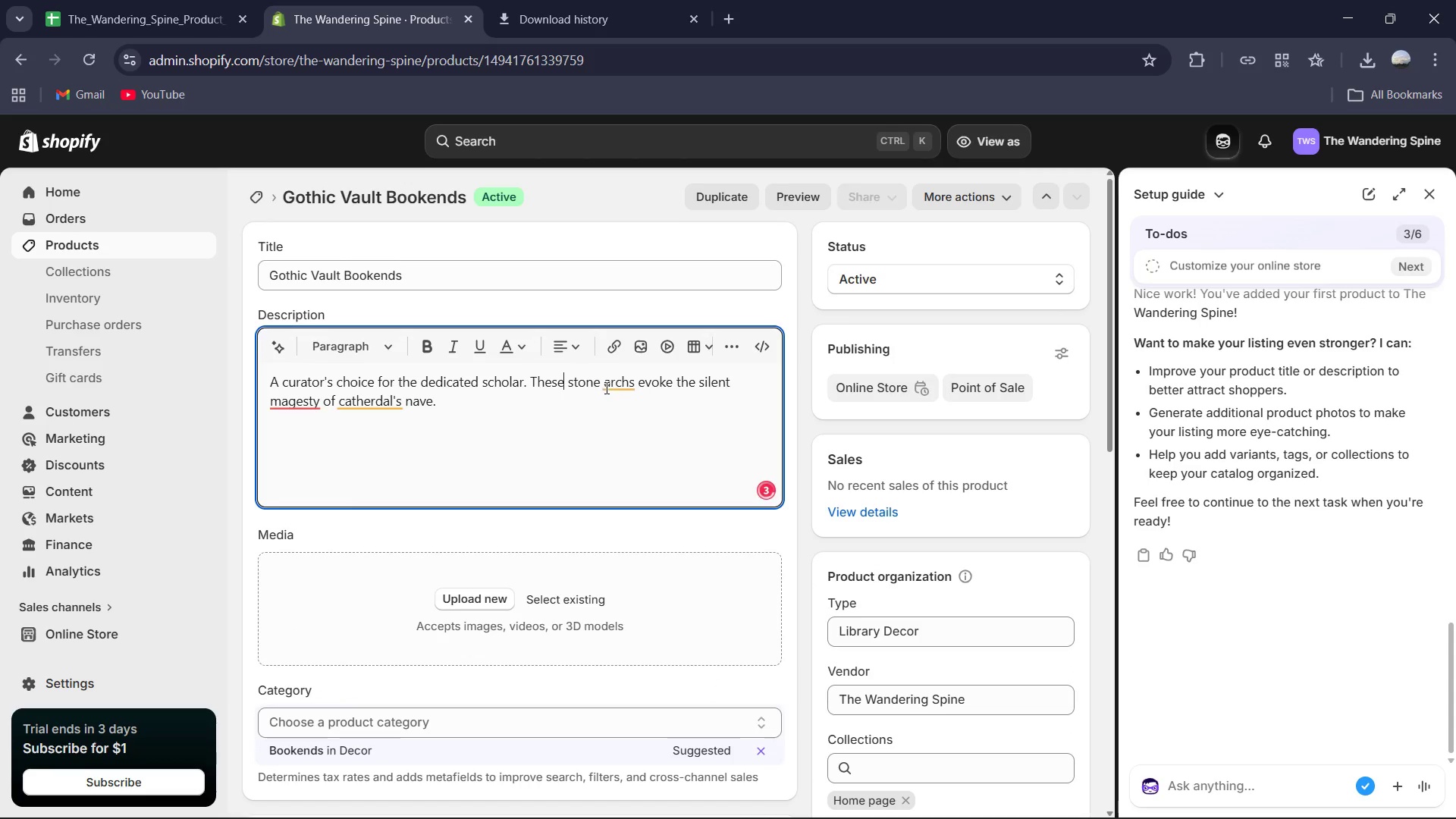 
left_click([605, 387])
 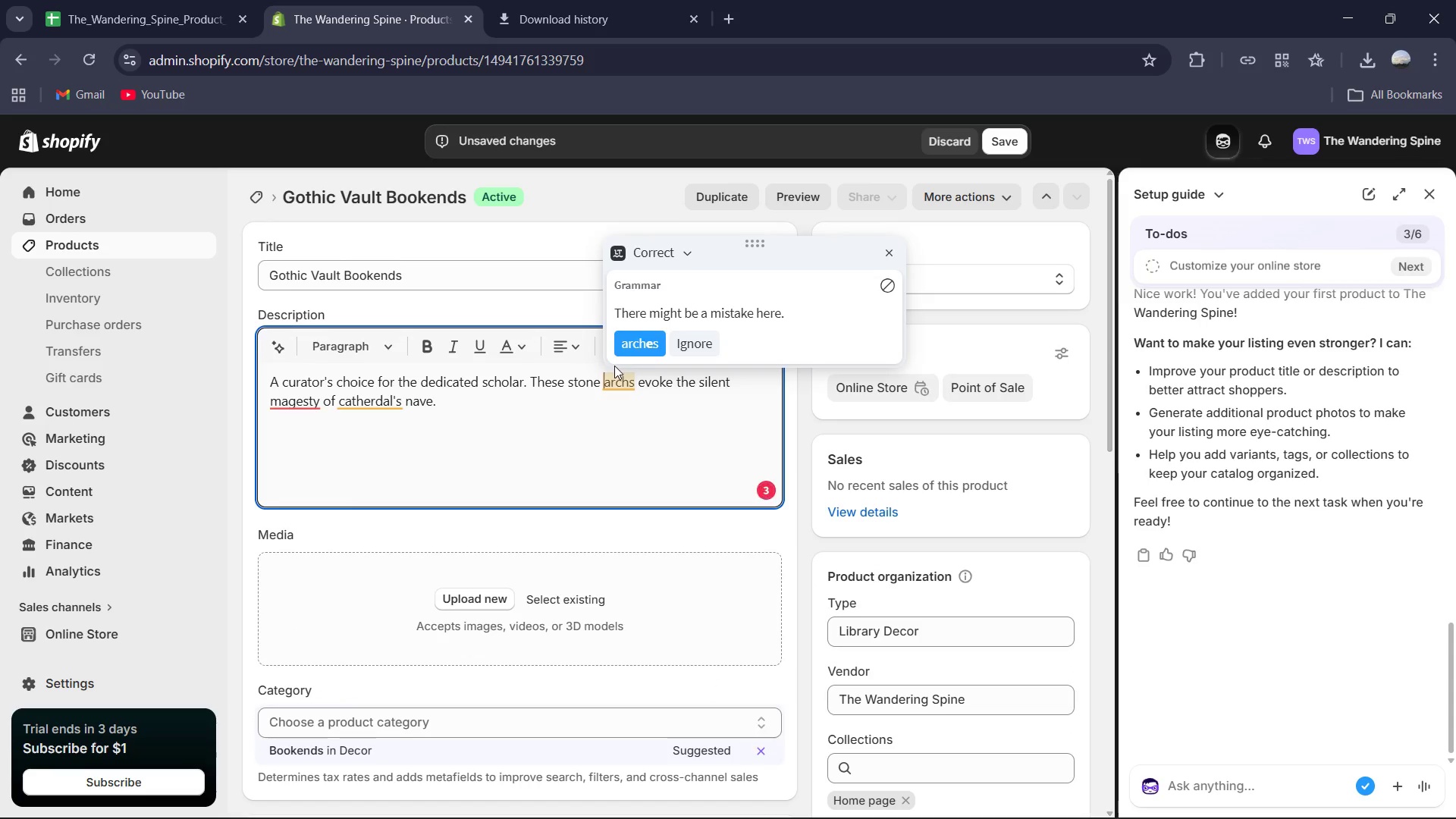 
left_click([638, 337])
 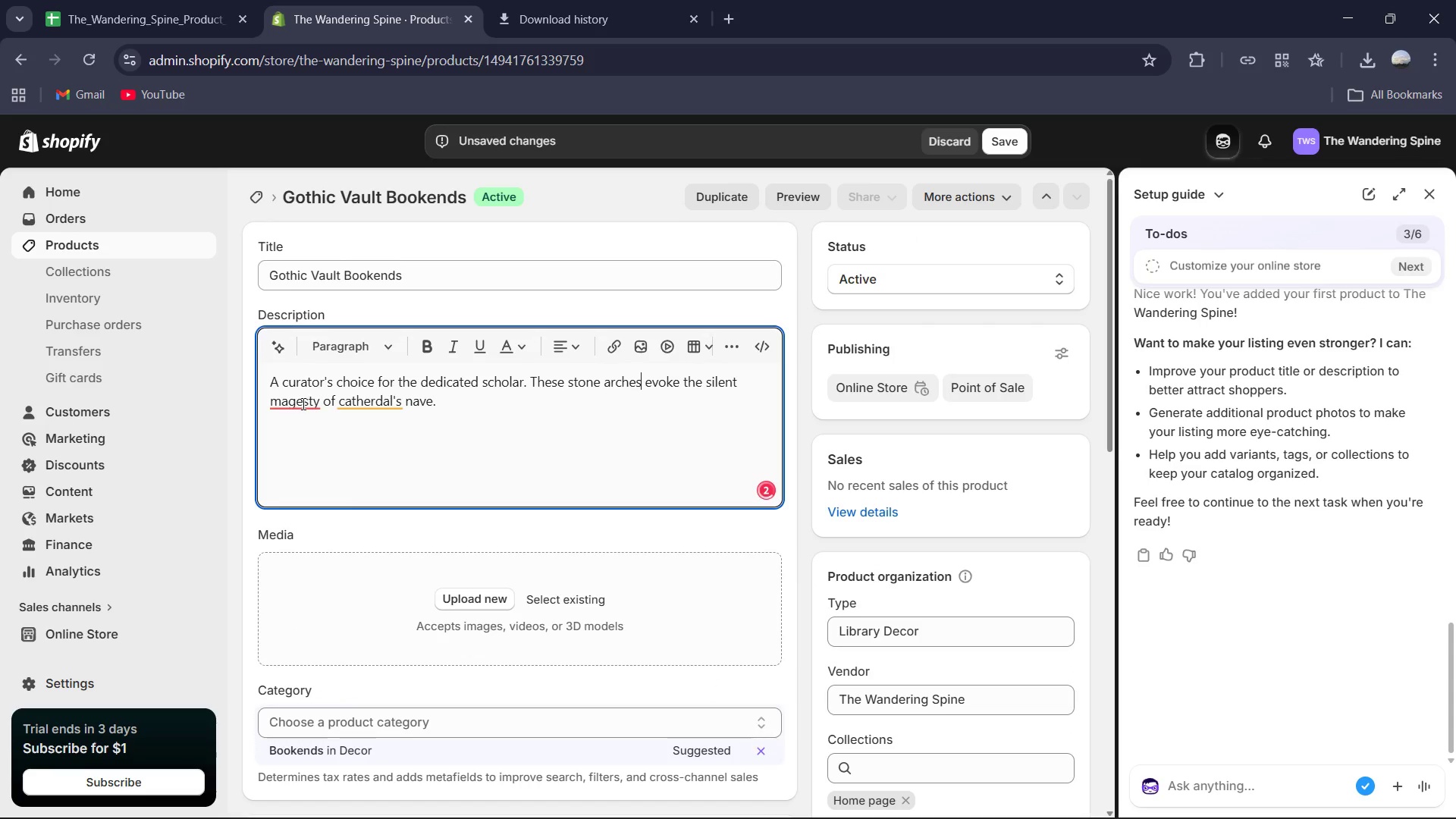 
left_click([291, 403])
 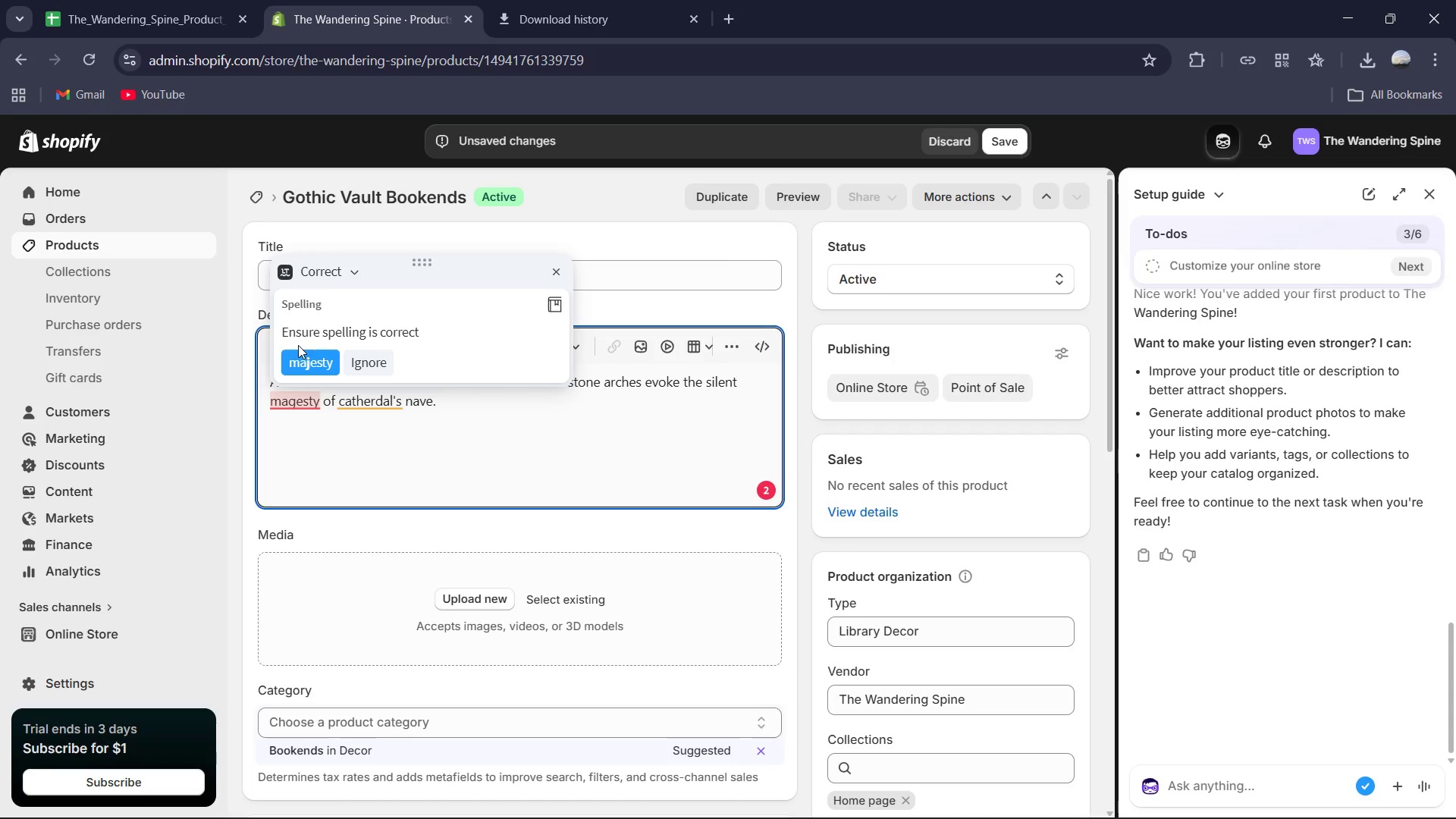 
left_click([301, 367])
 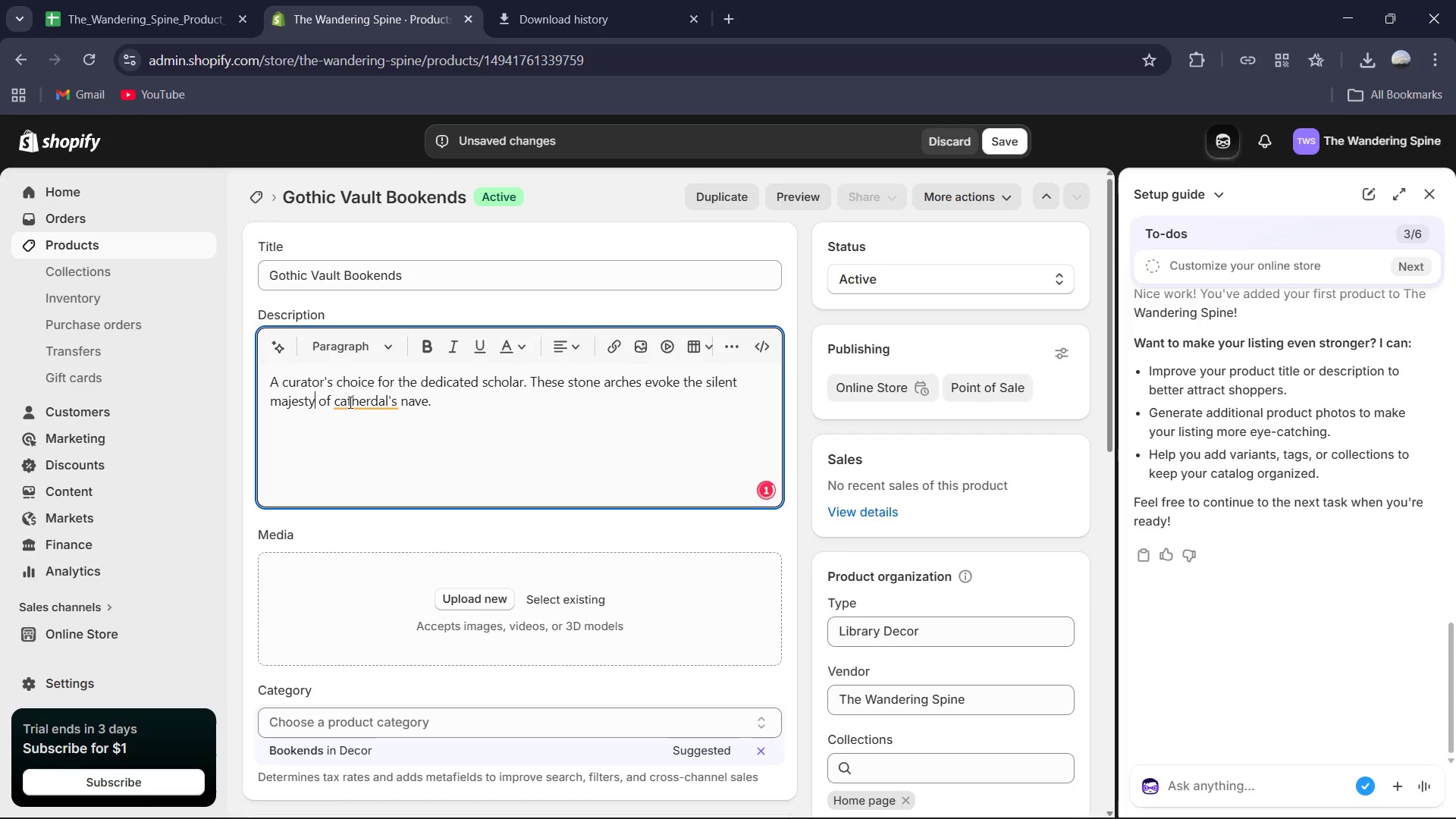 
left_click([350, 403])
 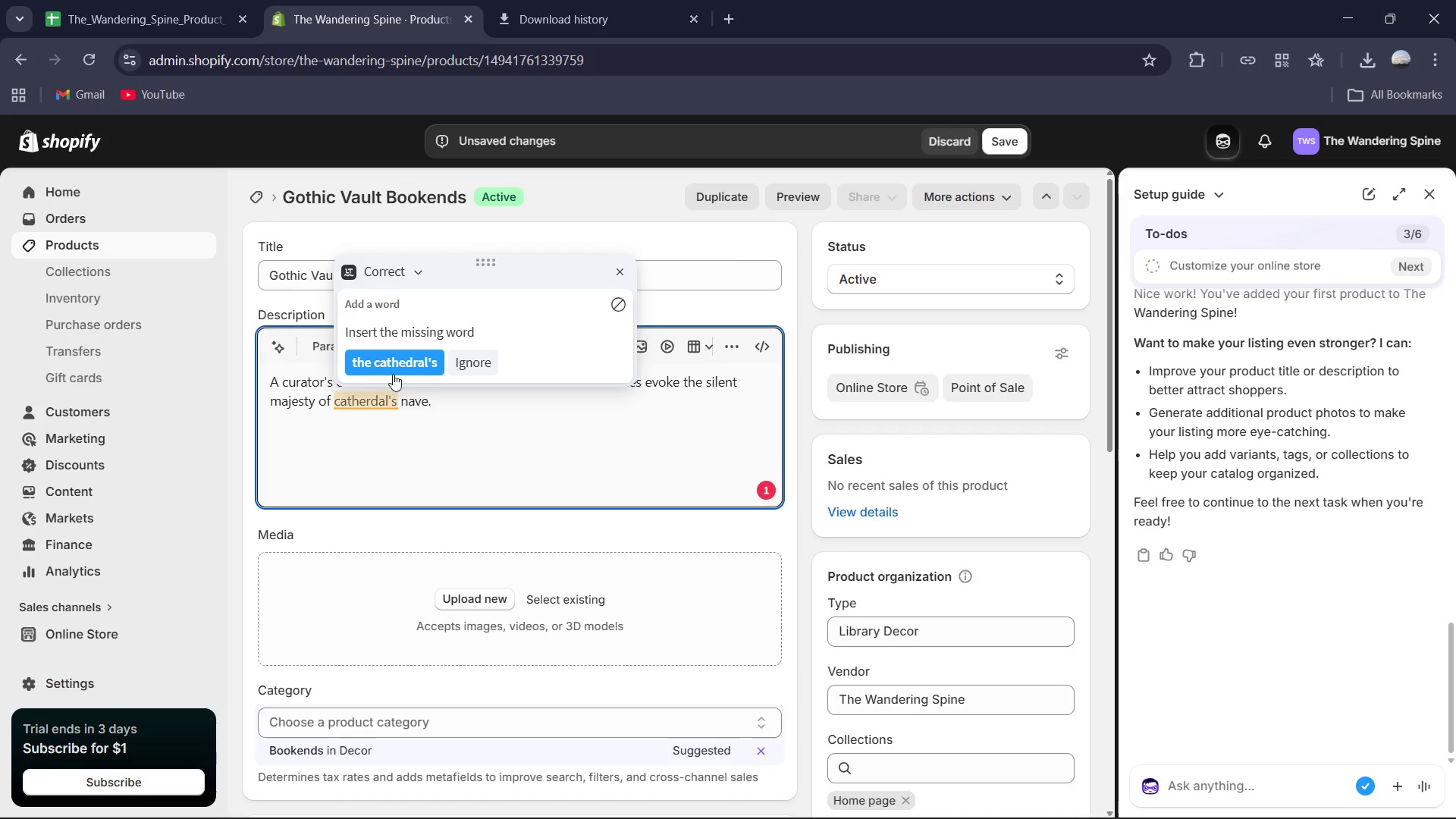 
left_click([393, 368])
 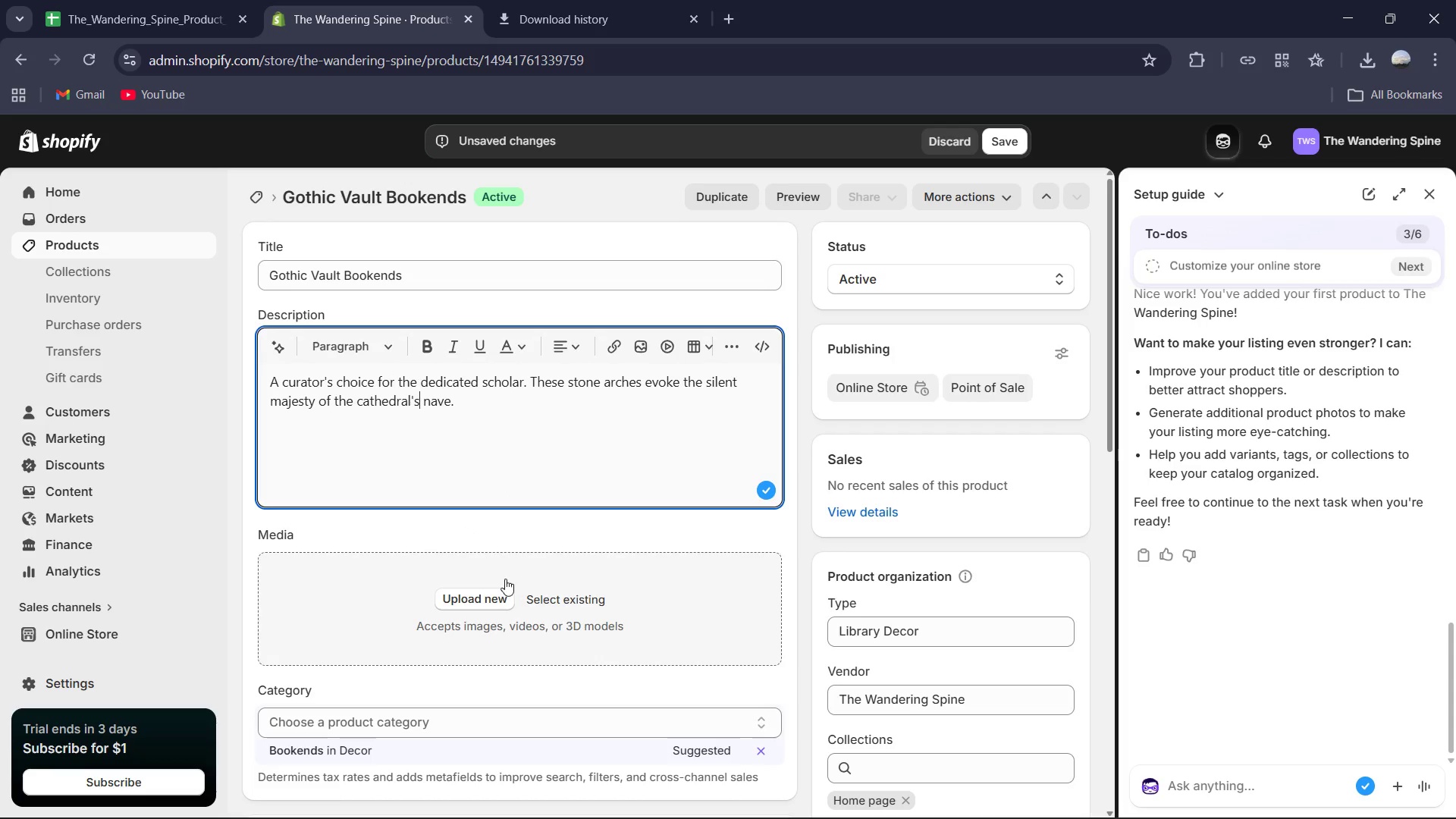 
left_click([475, 597])
 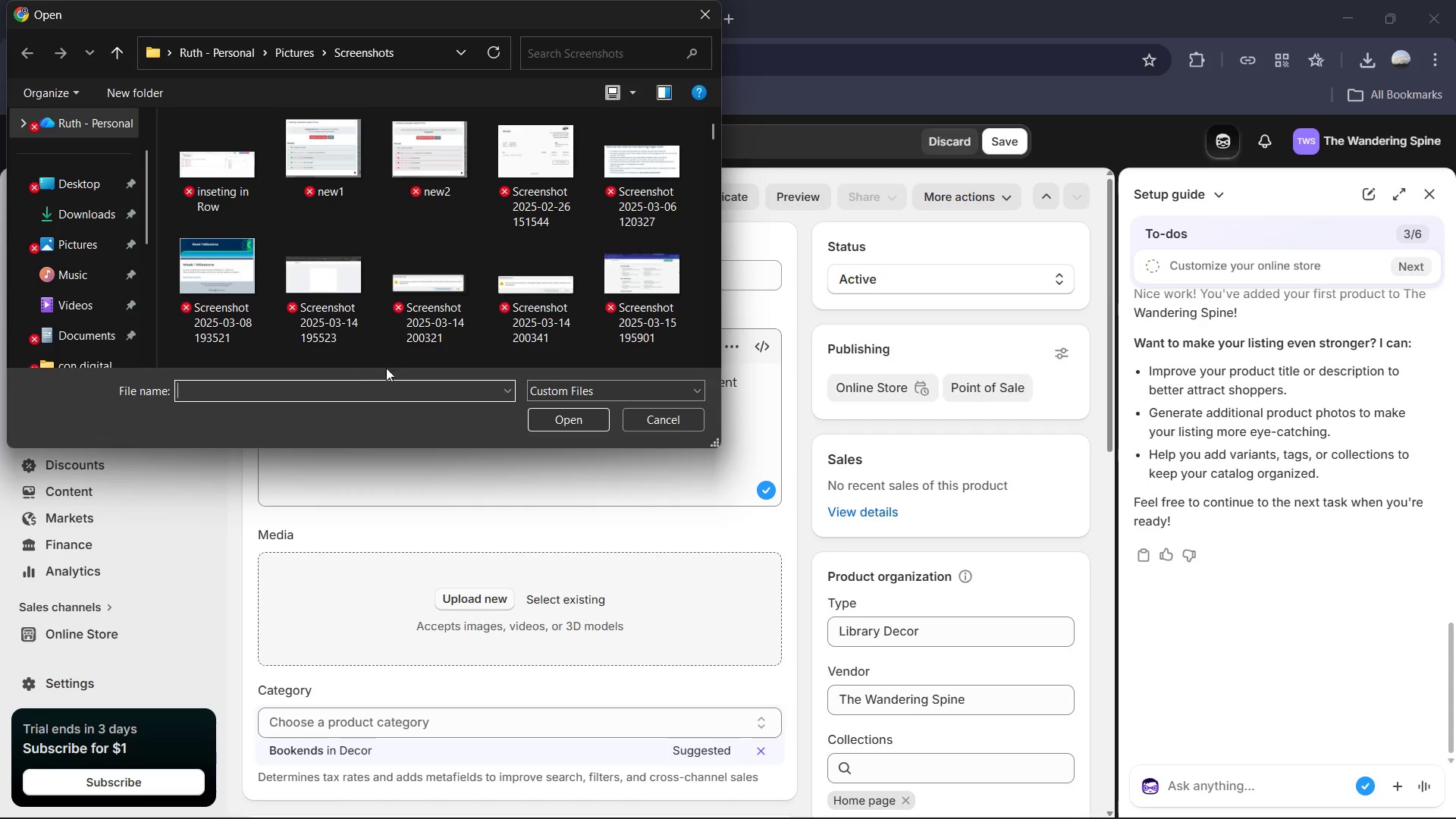 
left_click([701, 11])
 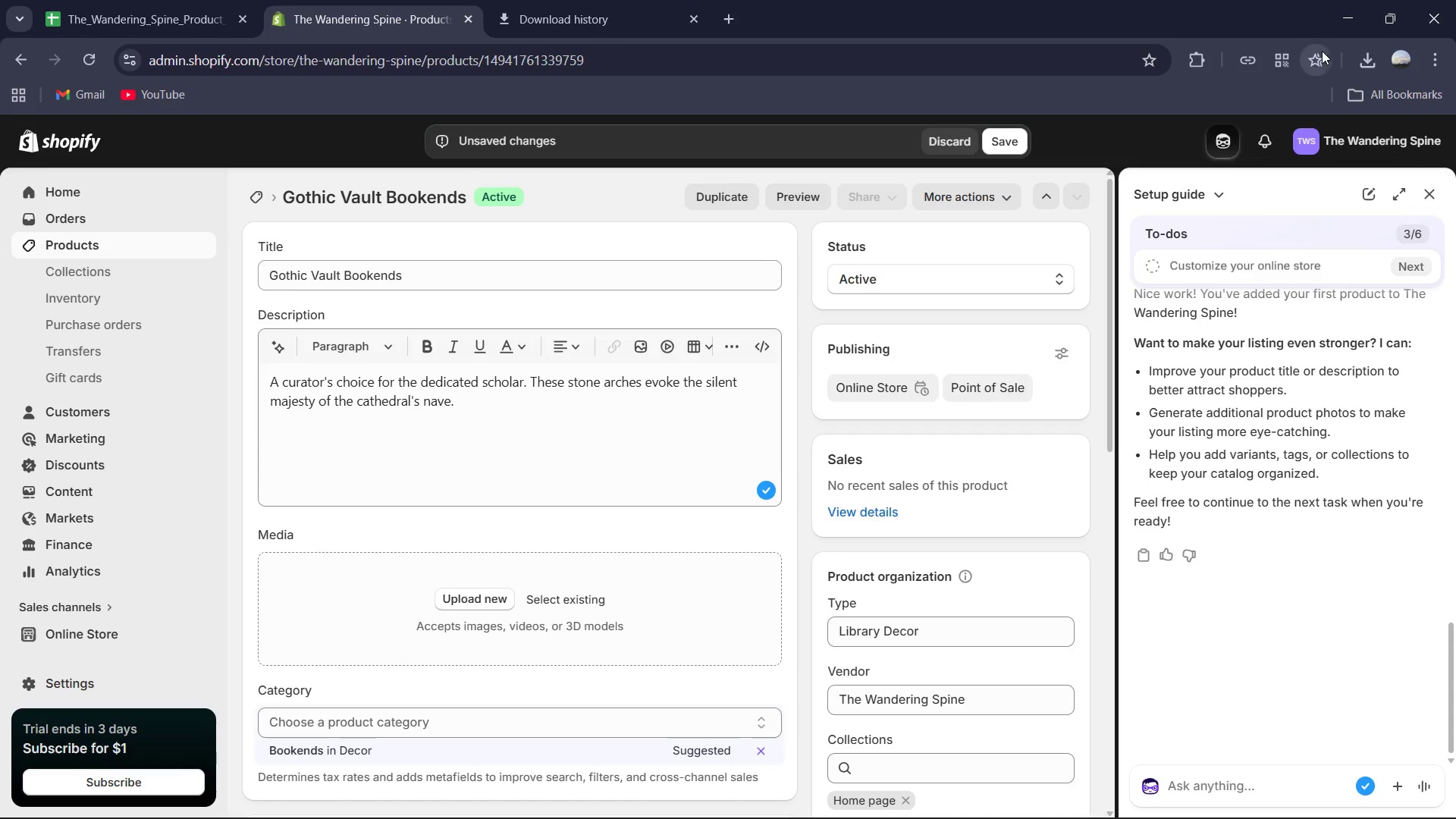 
left_click([1360, 55])
 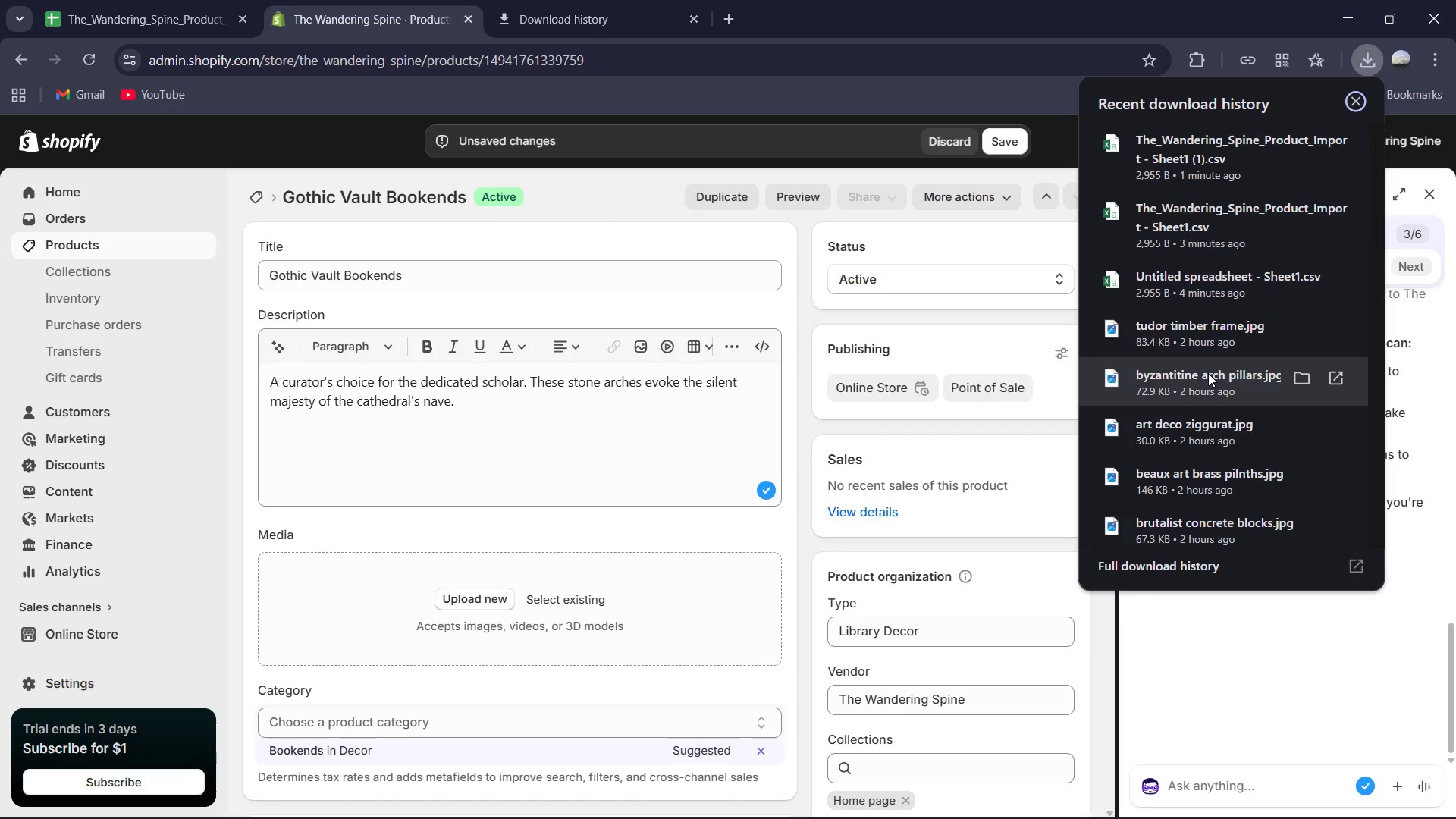 
scroll: coordinate [1208, 373], scroll_direction: down, amount: 2.0
 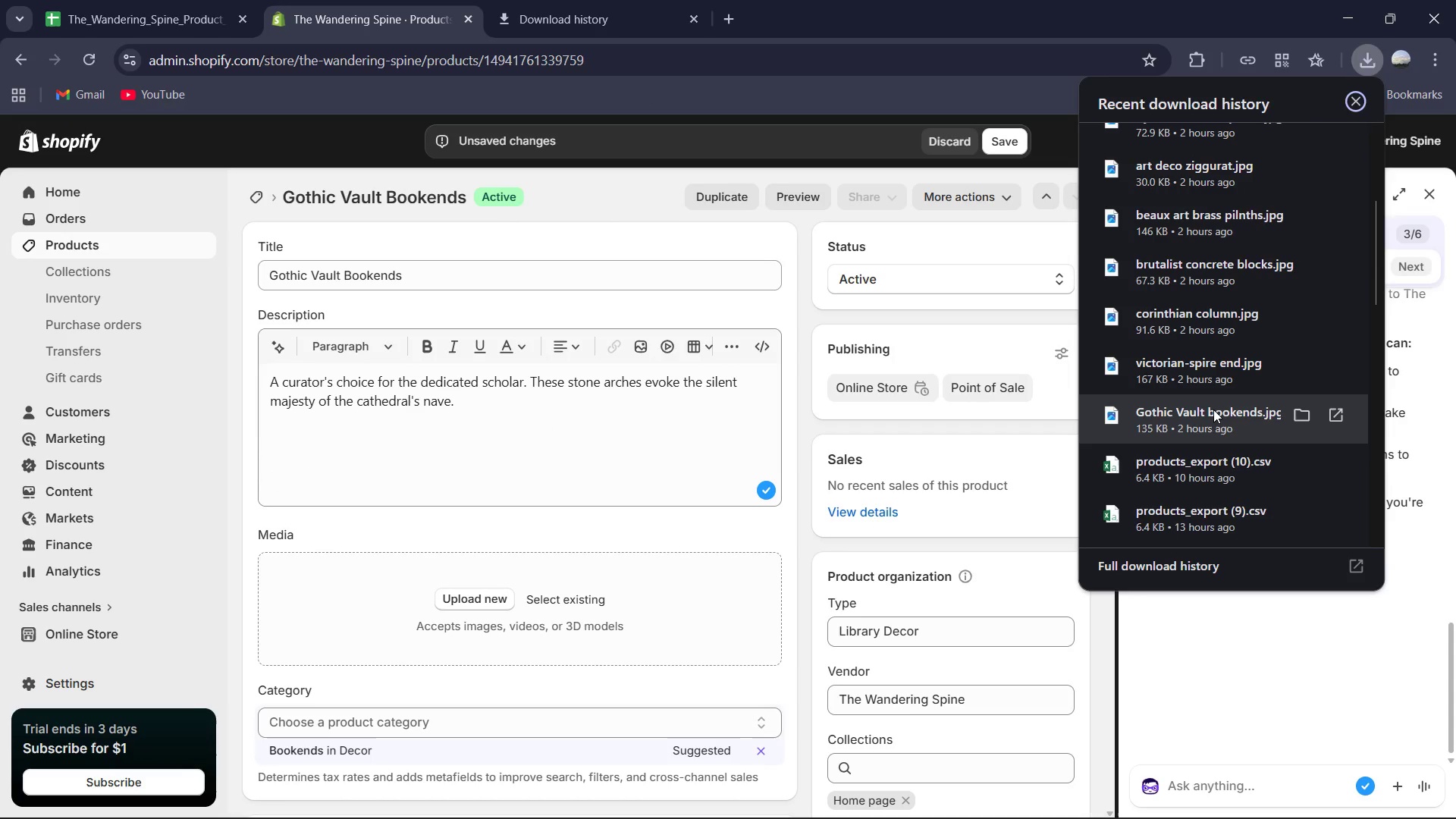 
left_click_drag(start_coordinate=[1213, 410], to_coordinate=[461, 619])
 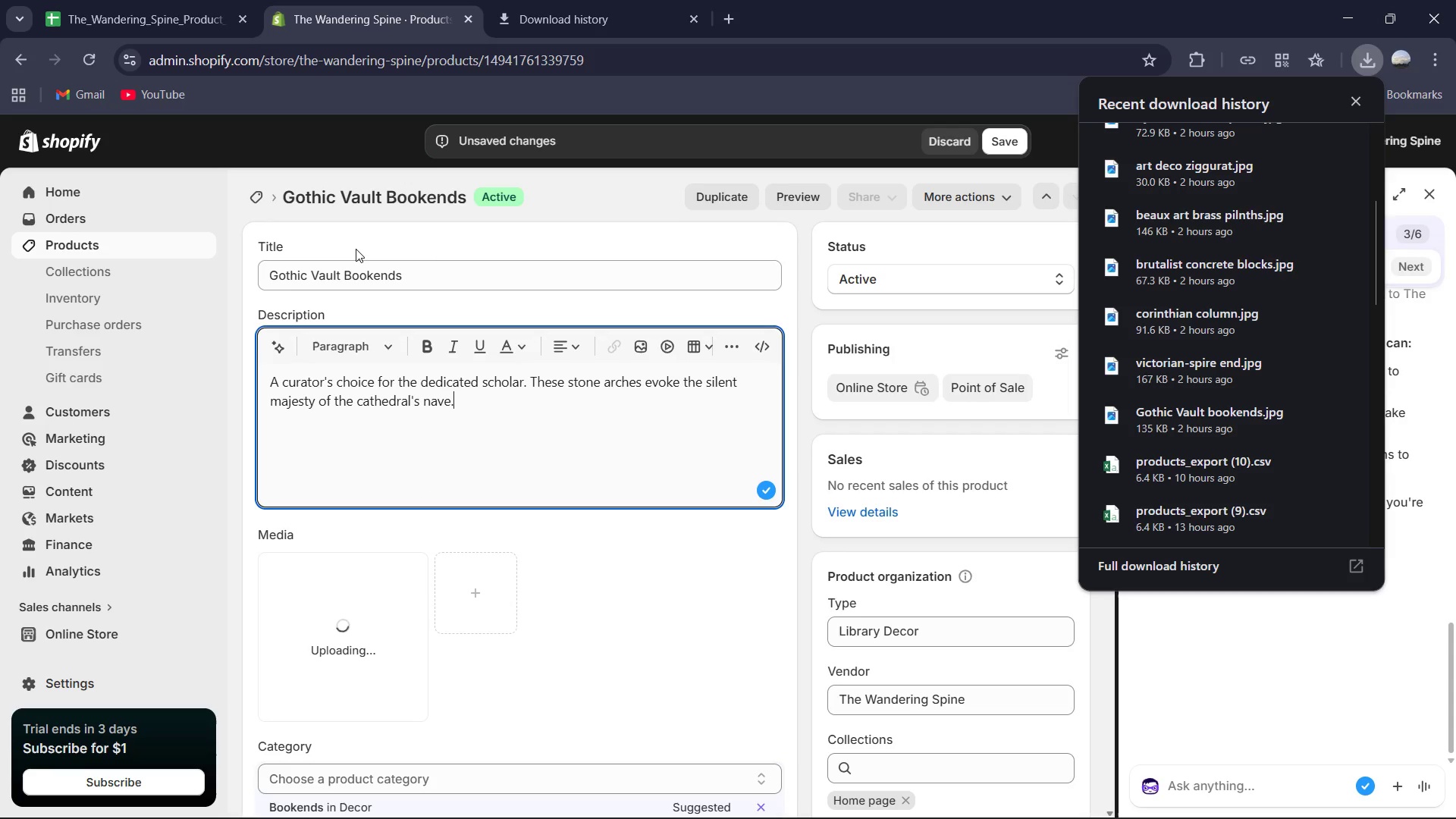 
left_click([355, 269])
 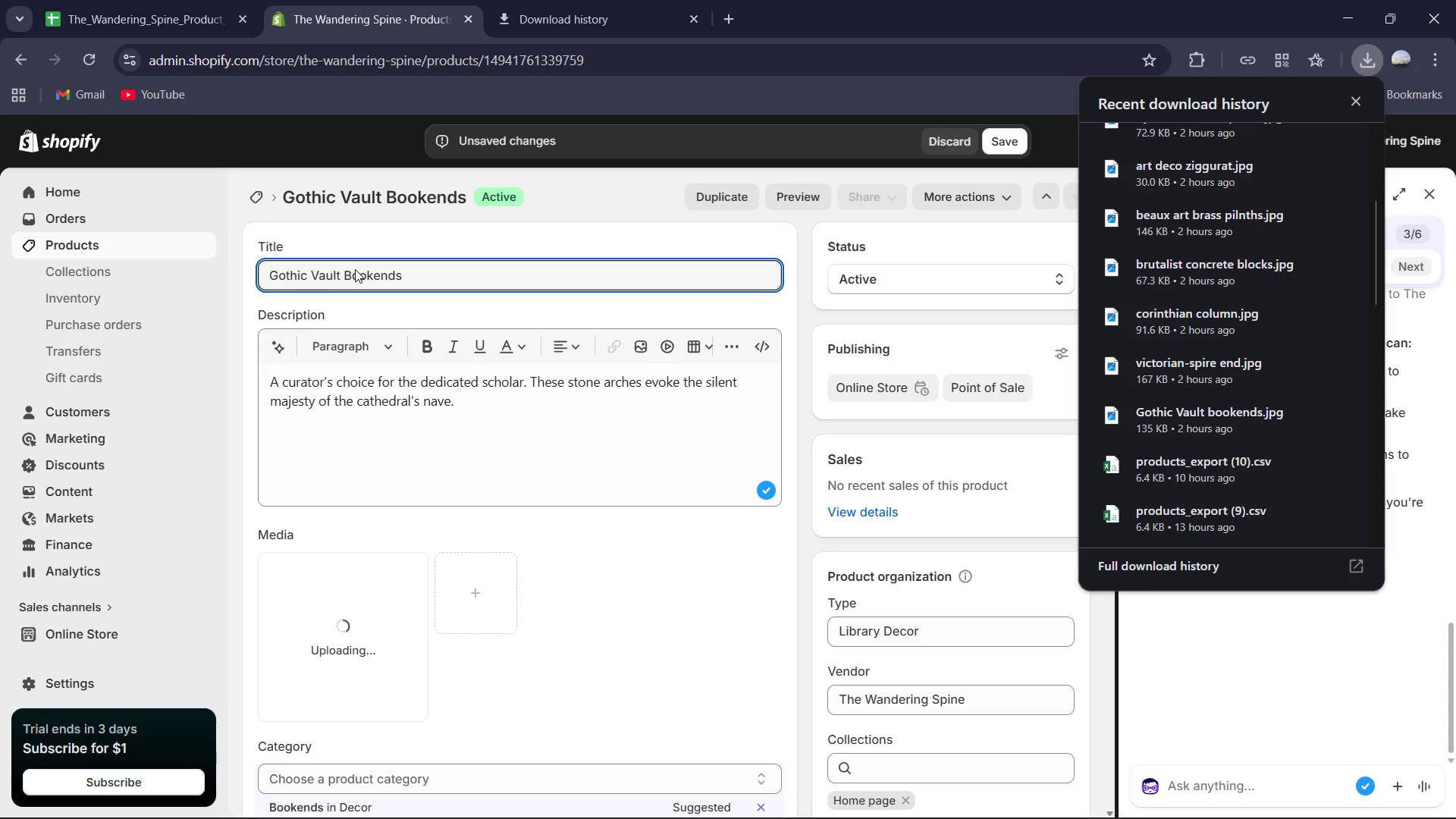 
key(Control+A)
 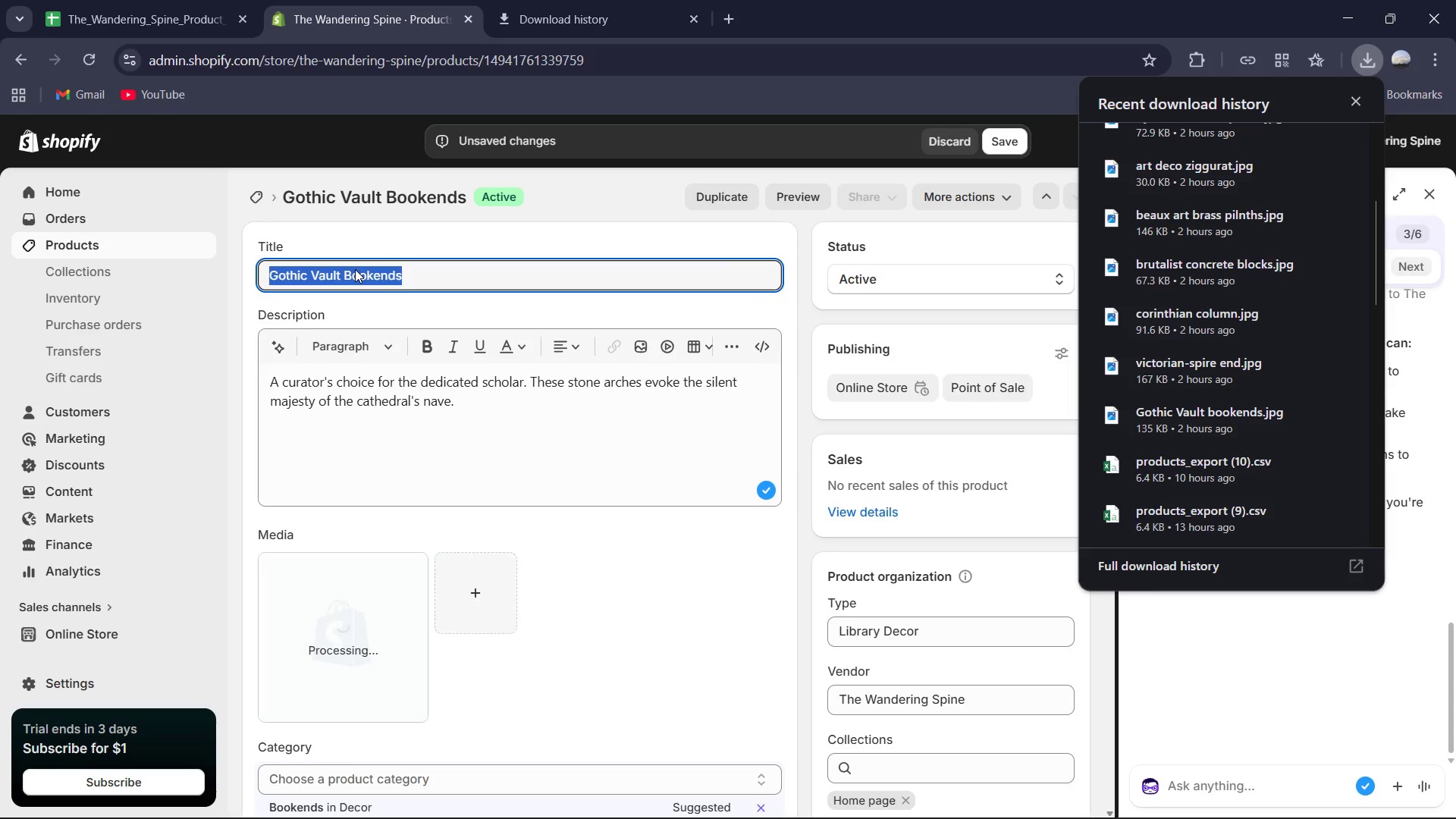 
key(Control+C)
 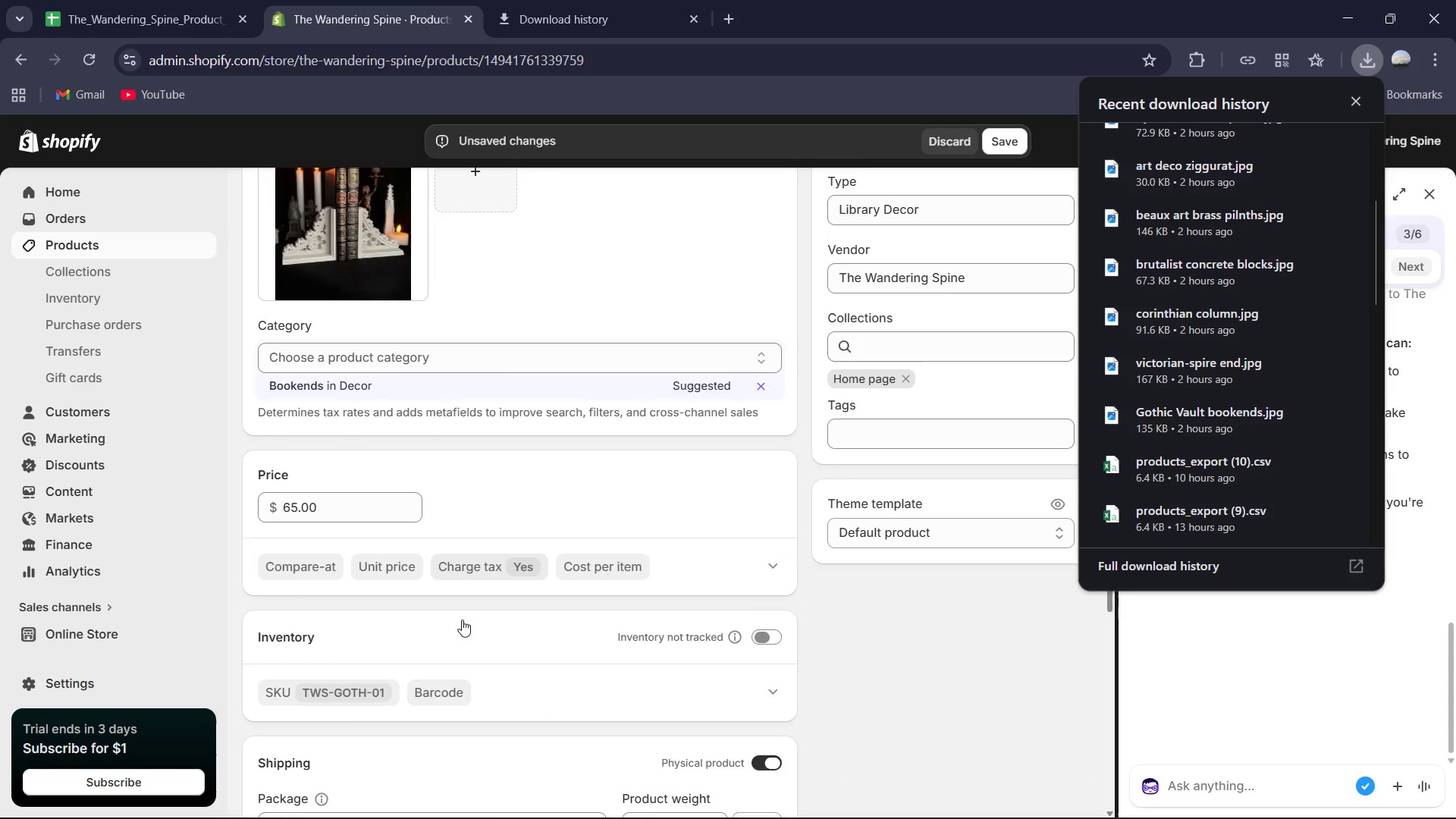 
wait(9.17)
 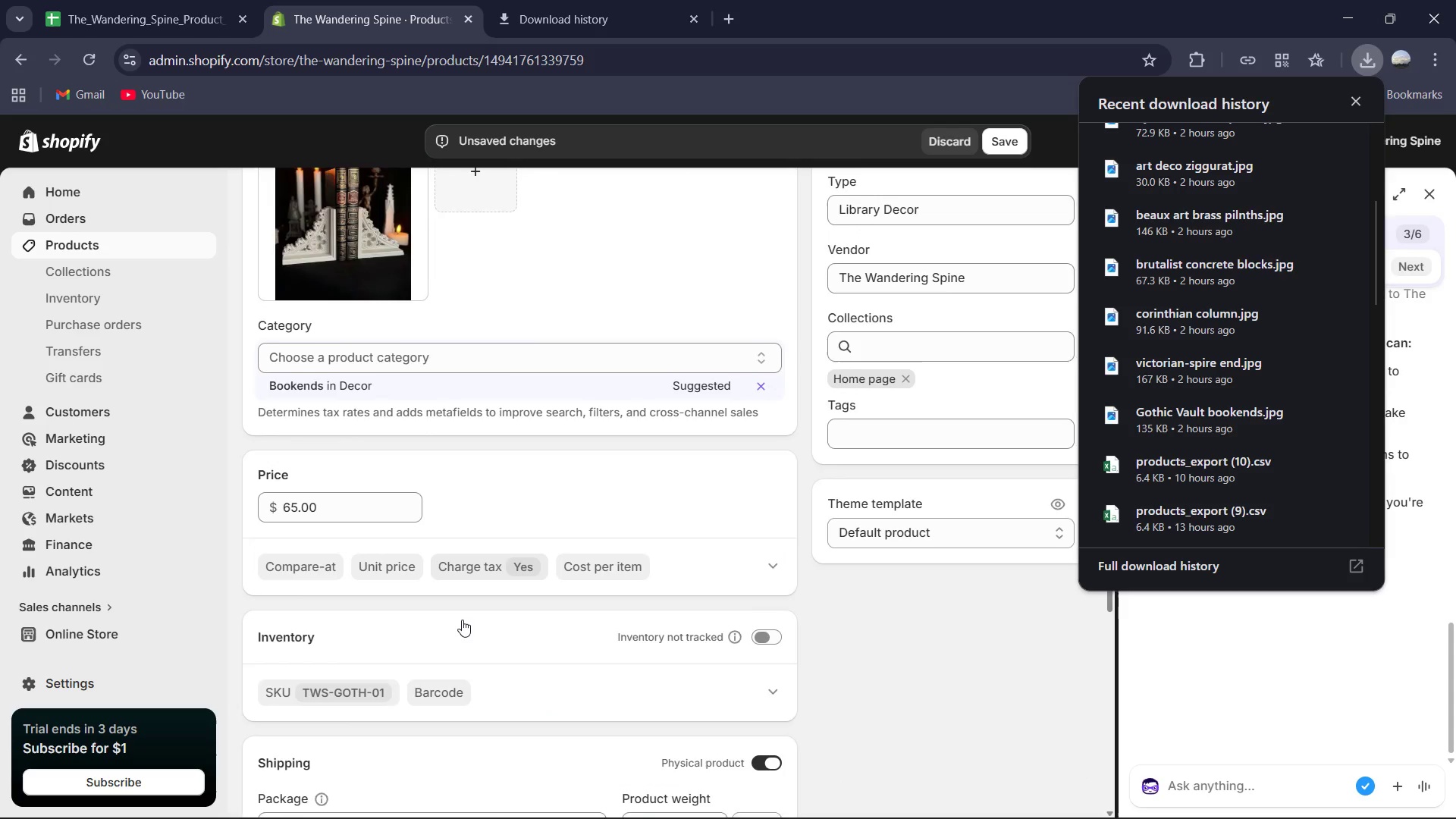 
left_click([764, 600])
 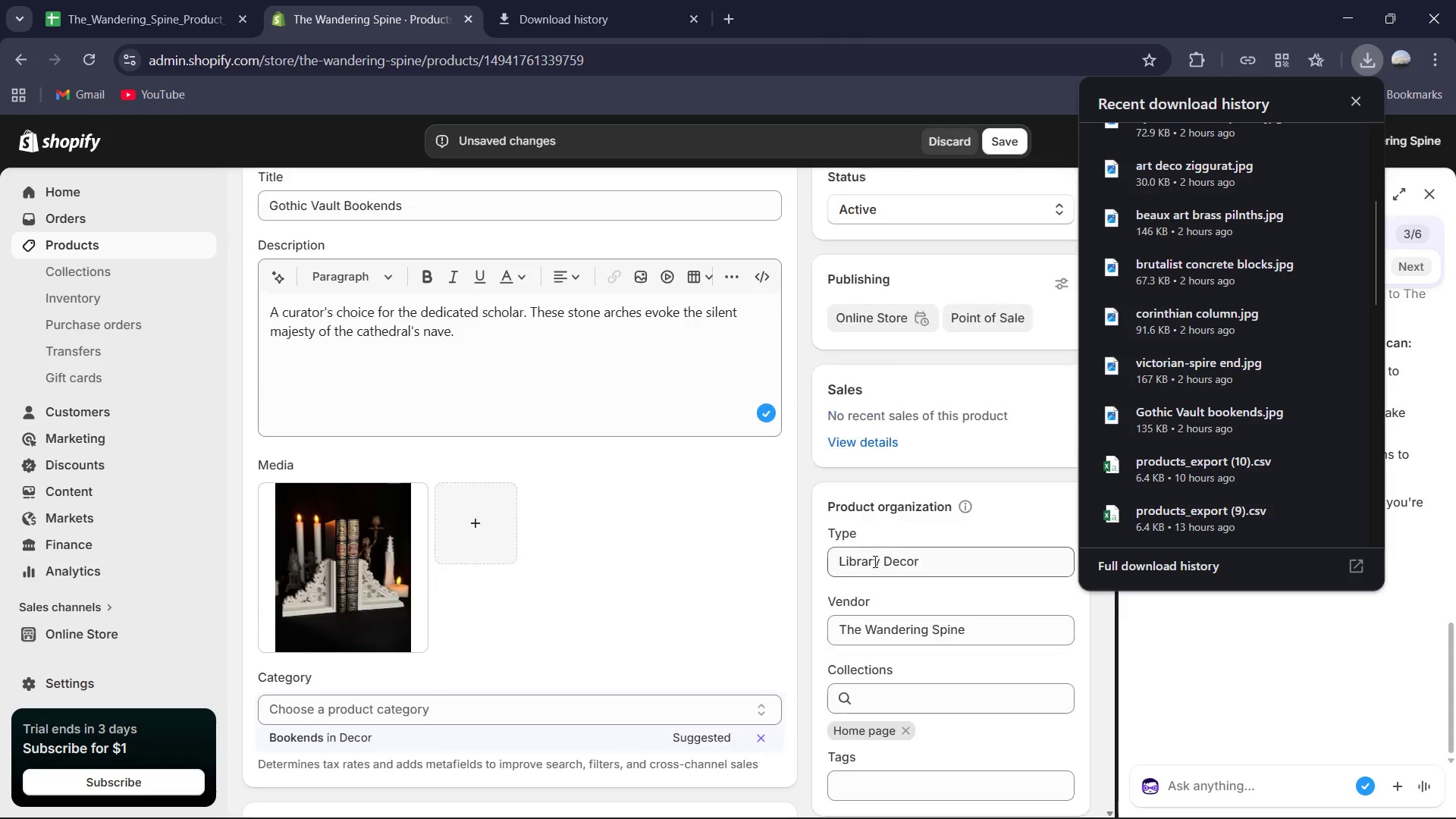 
wait(27.52)
 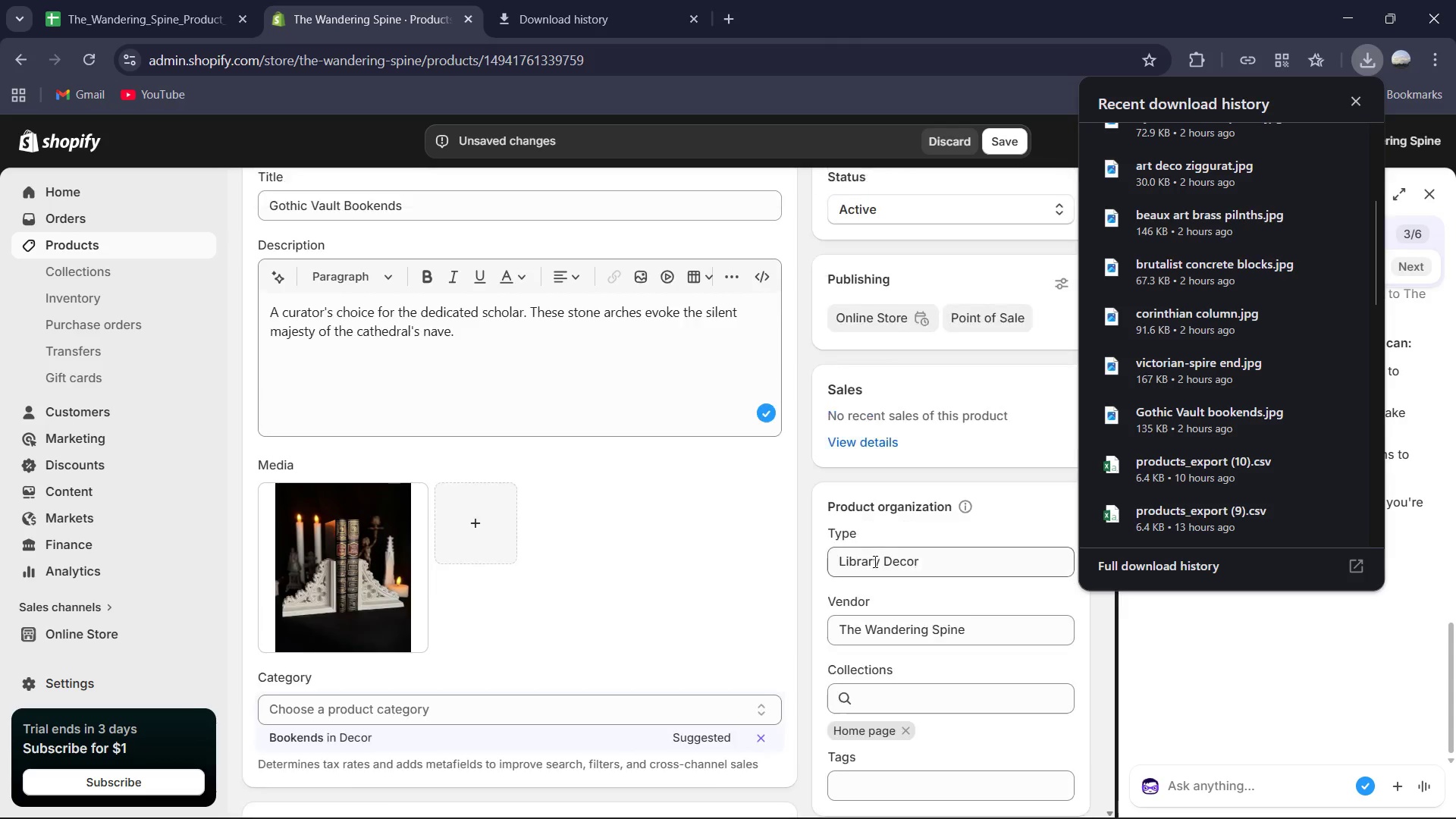 
left_click([868, 710])
 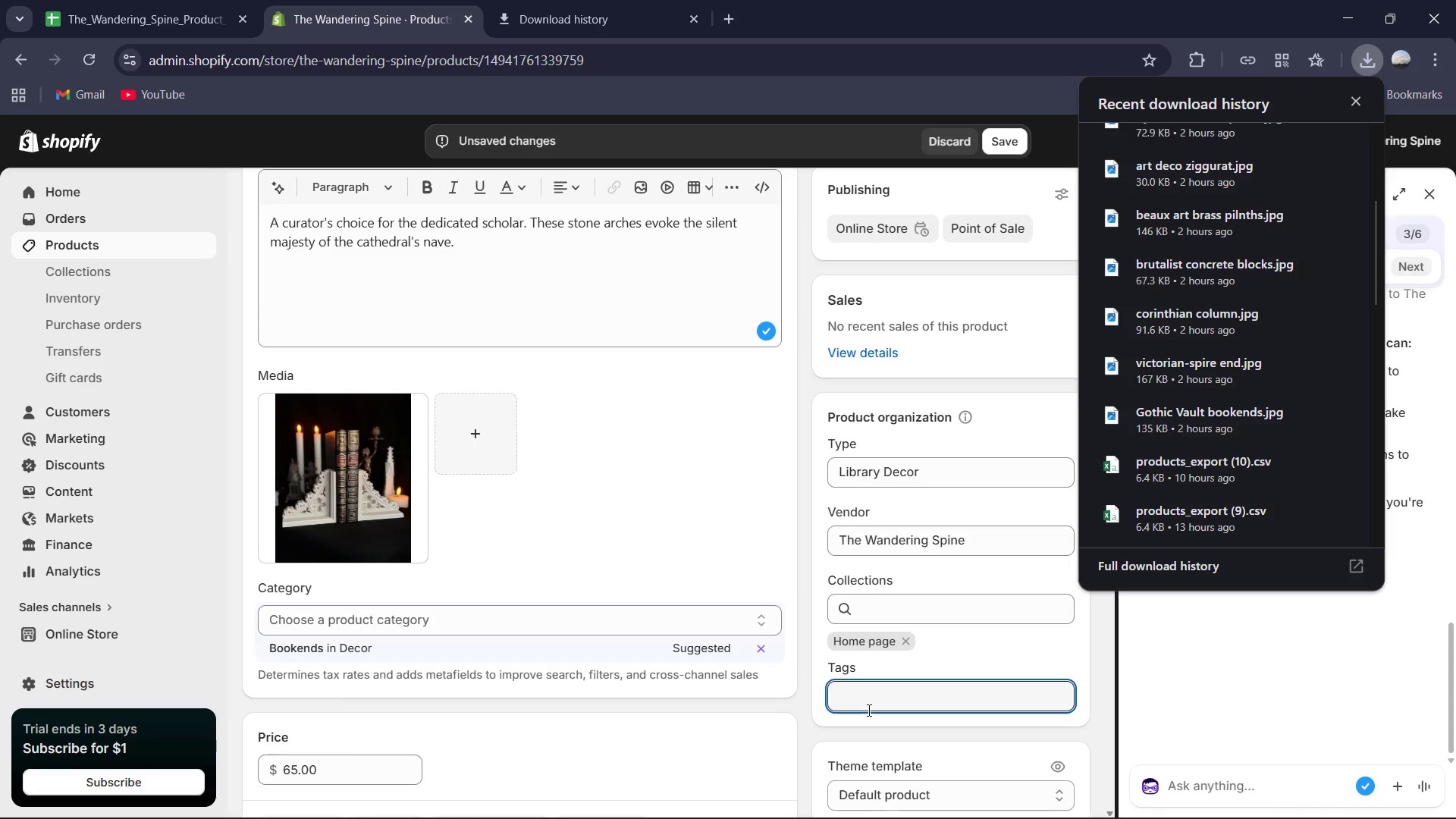 
type(Gothic)
 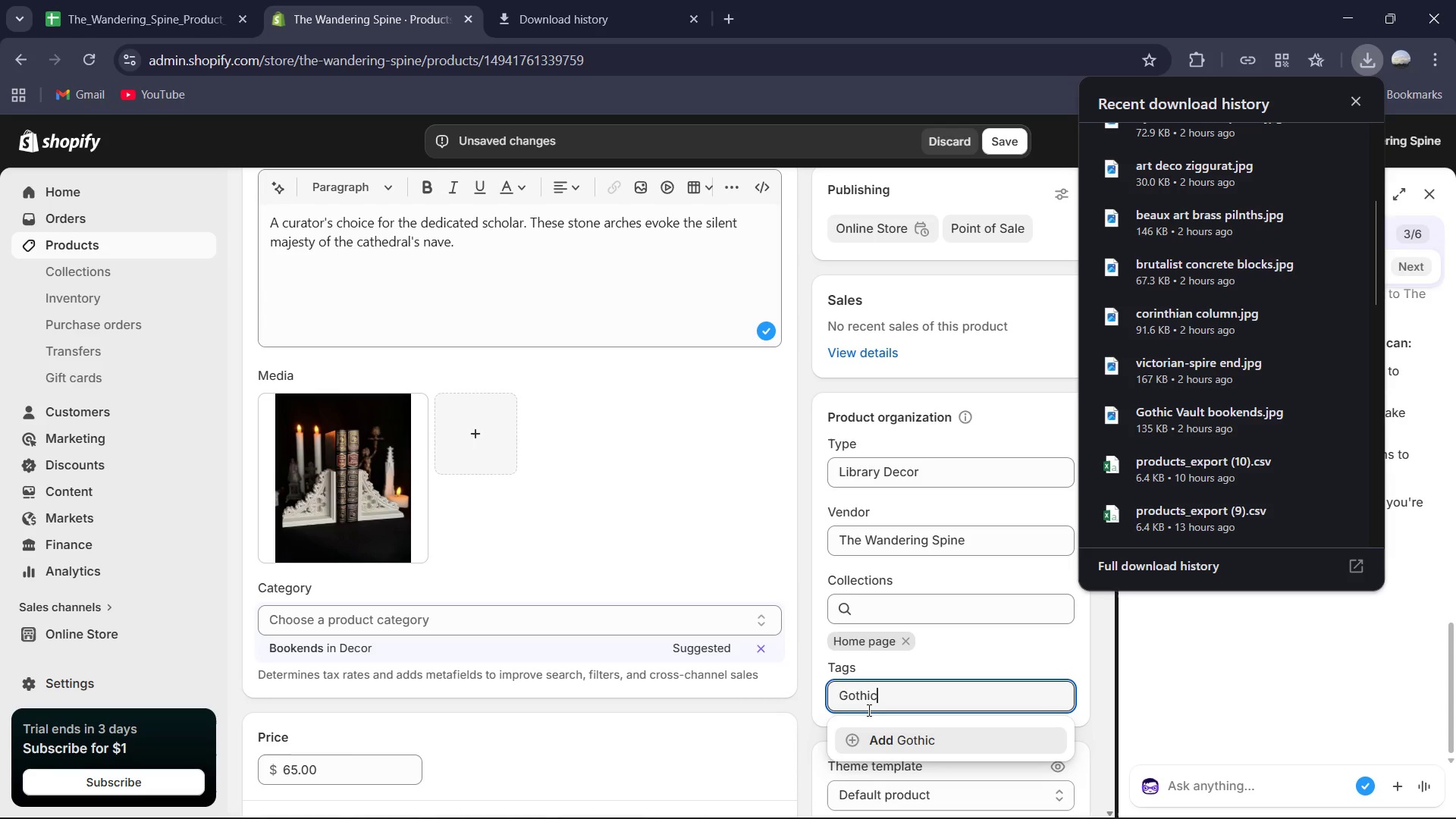 
hold_key(key=Enter, duration=0.36)
 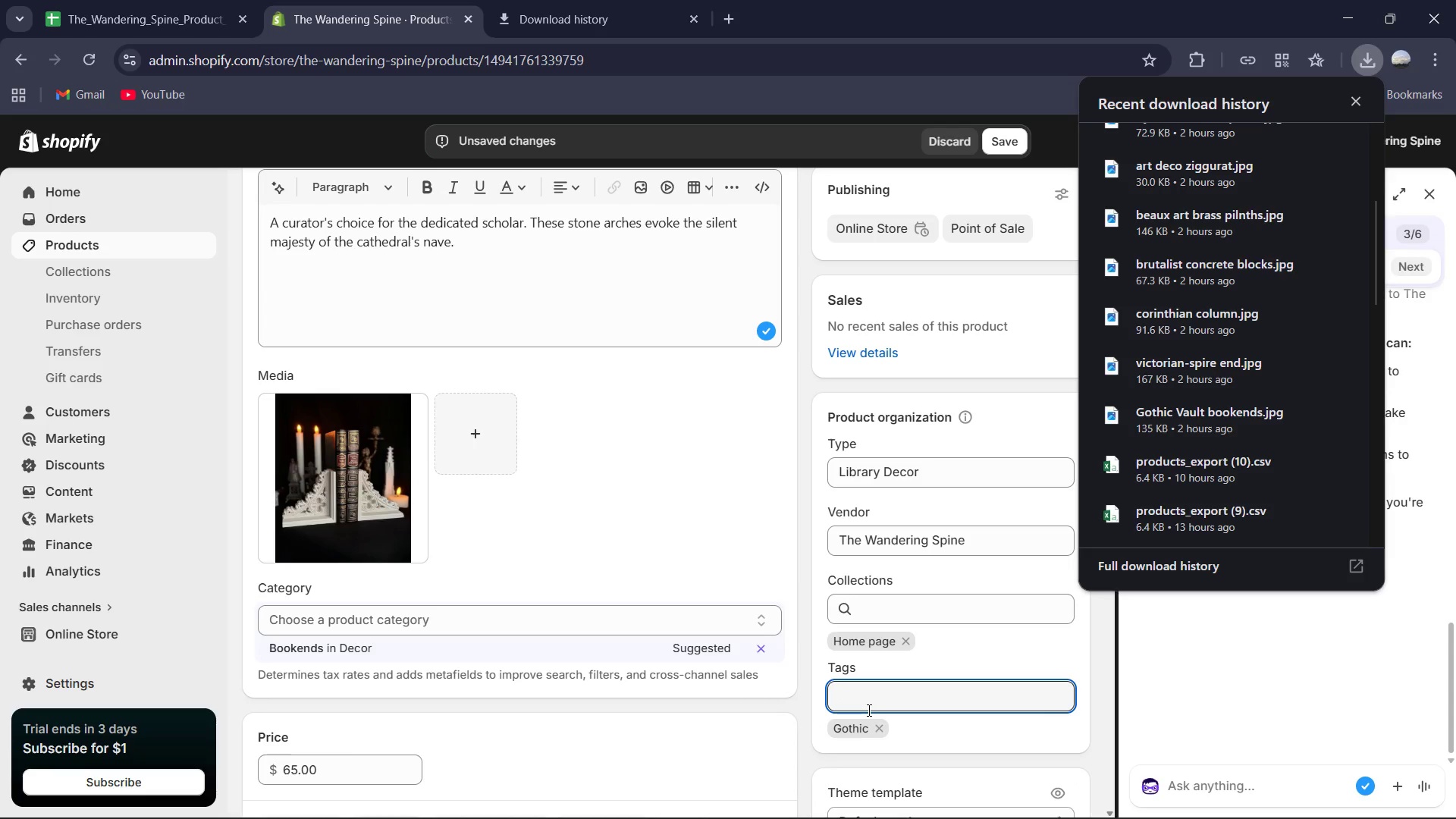 
type(Stone)
 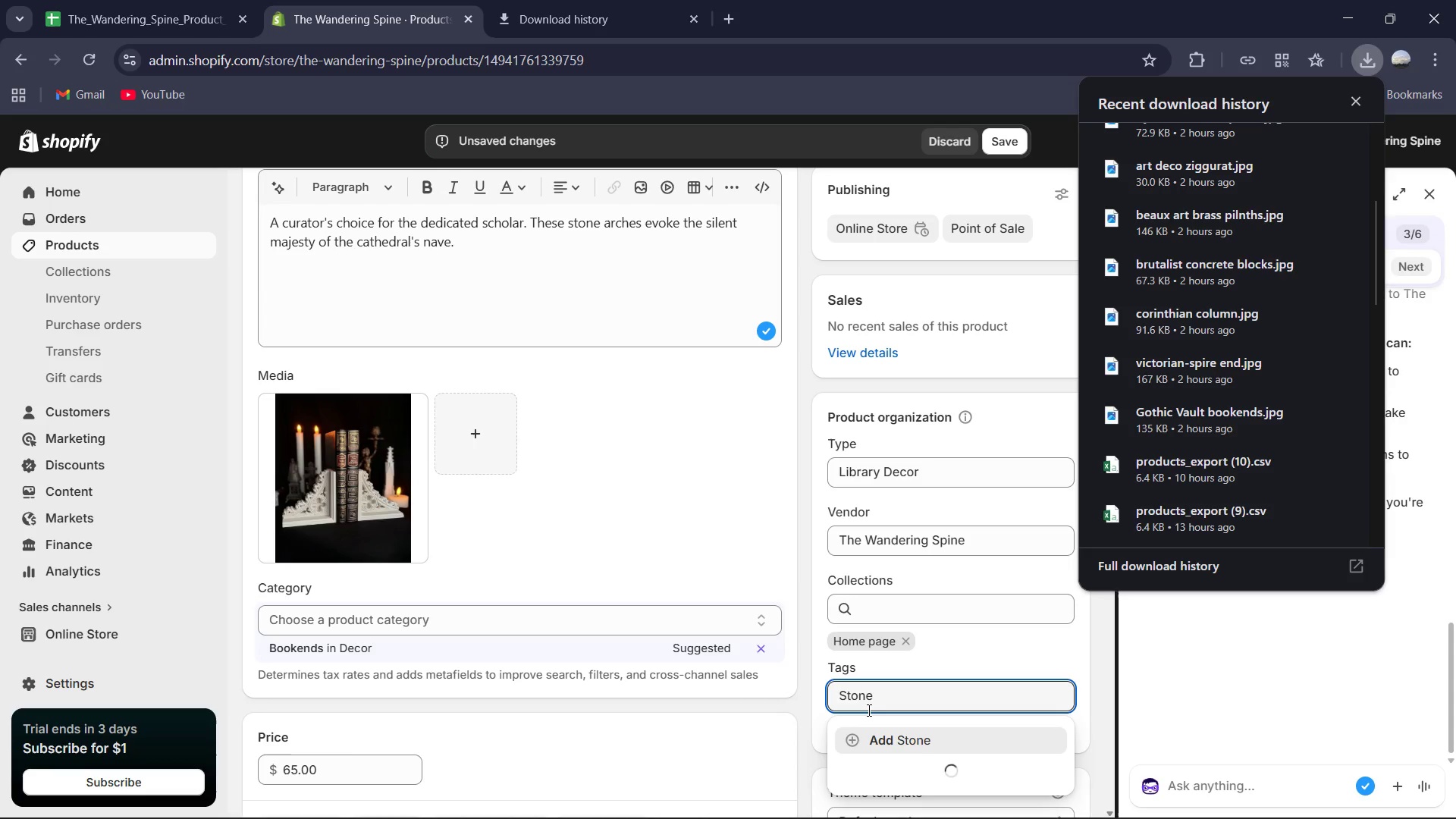 
key(Enter)
 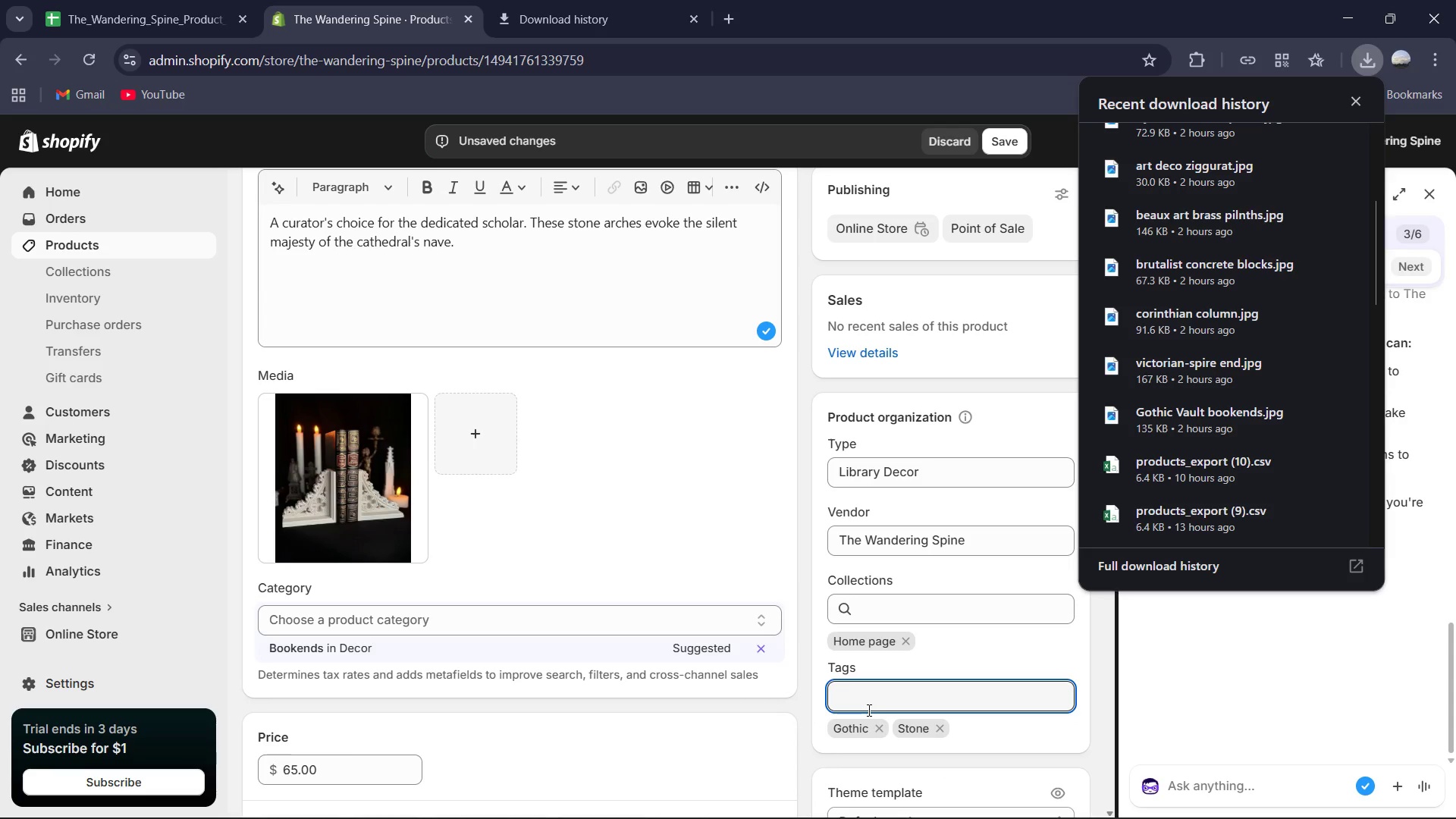 
type(New Srr)
key(Backspace)
key(Backspace)
key(Backspace)
type(Arrival)
 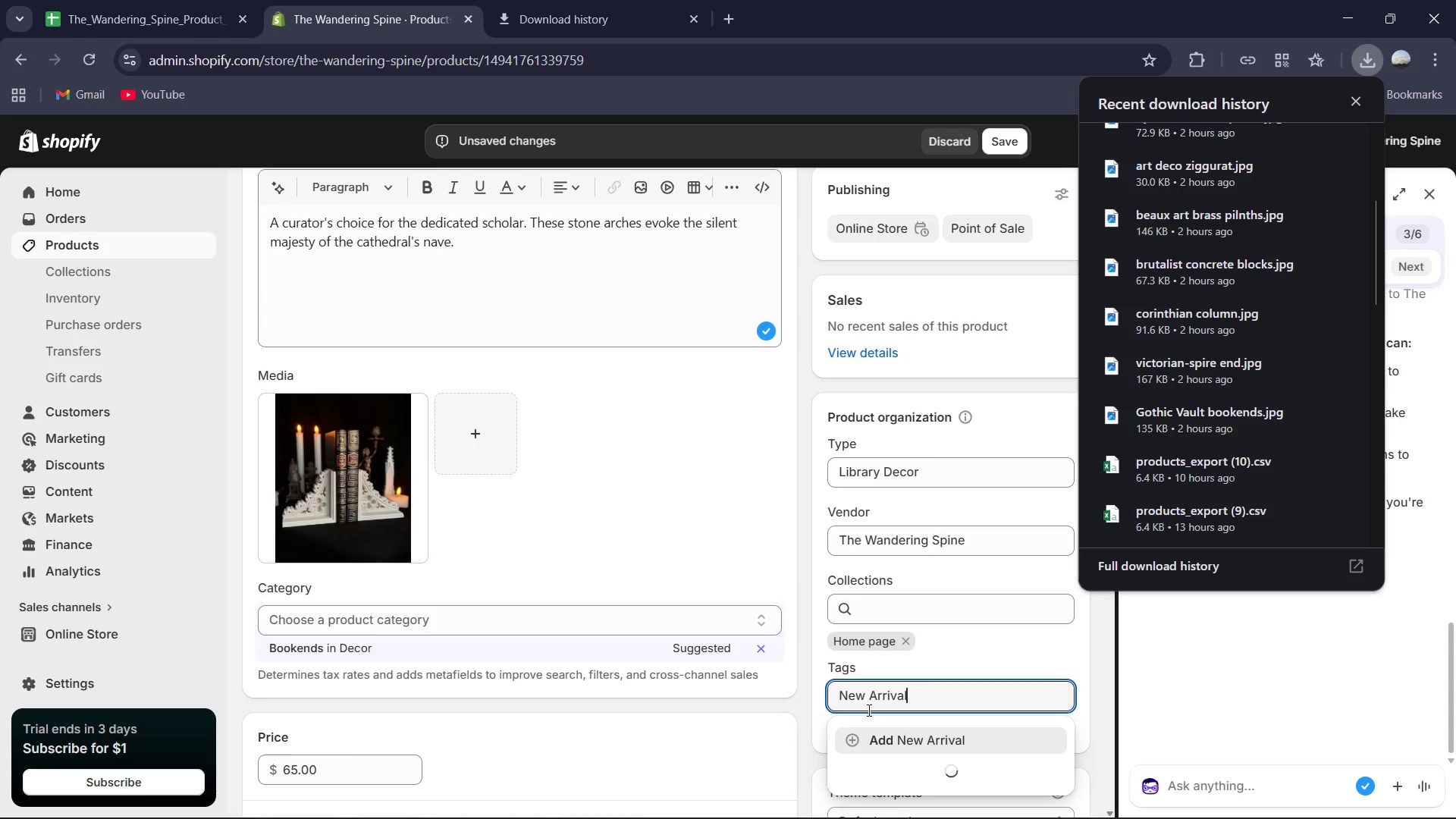 
hold_key(key=Enter, duration=0.31)
 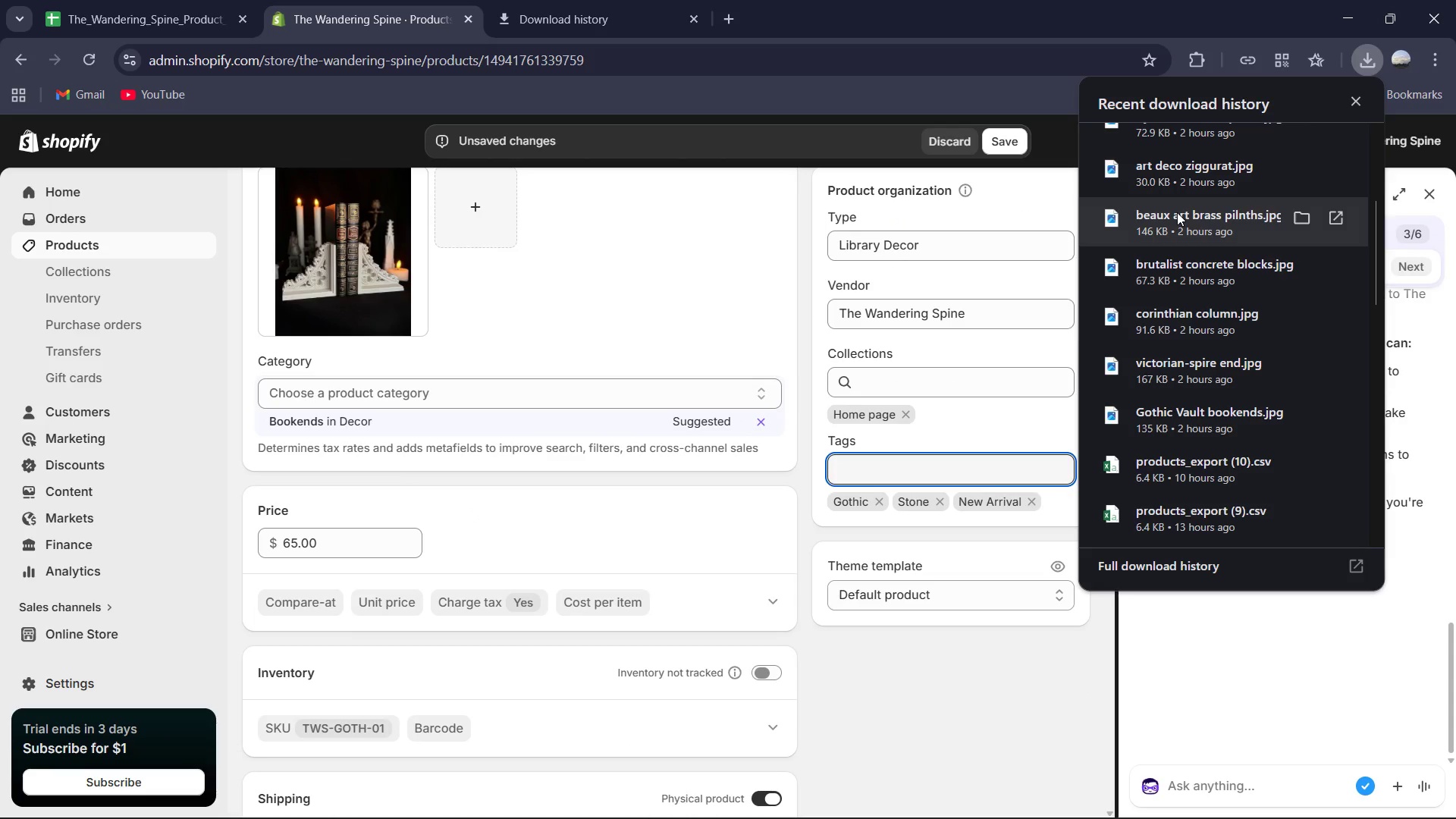 
left_click([1352, 99])
 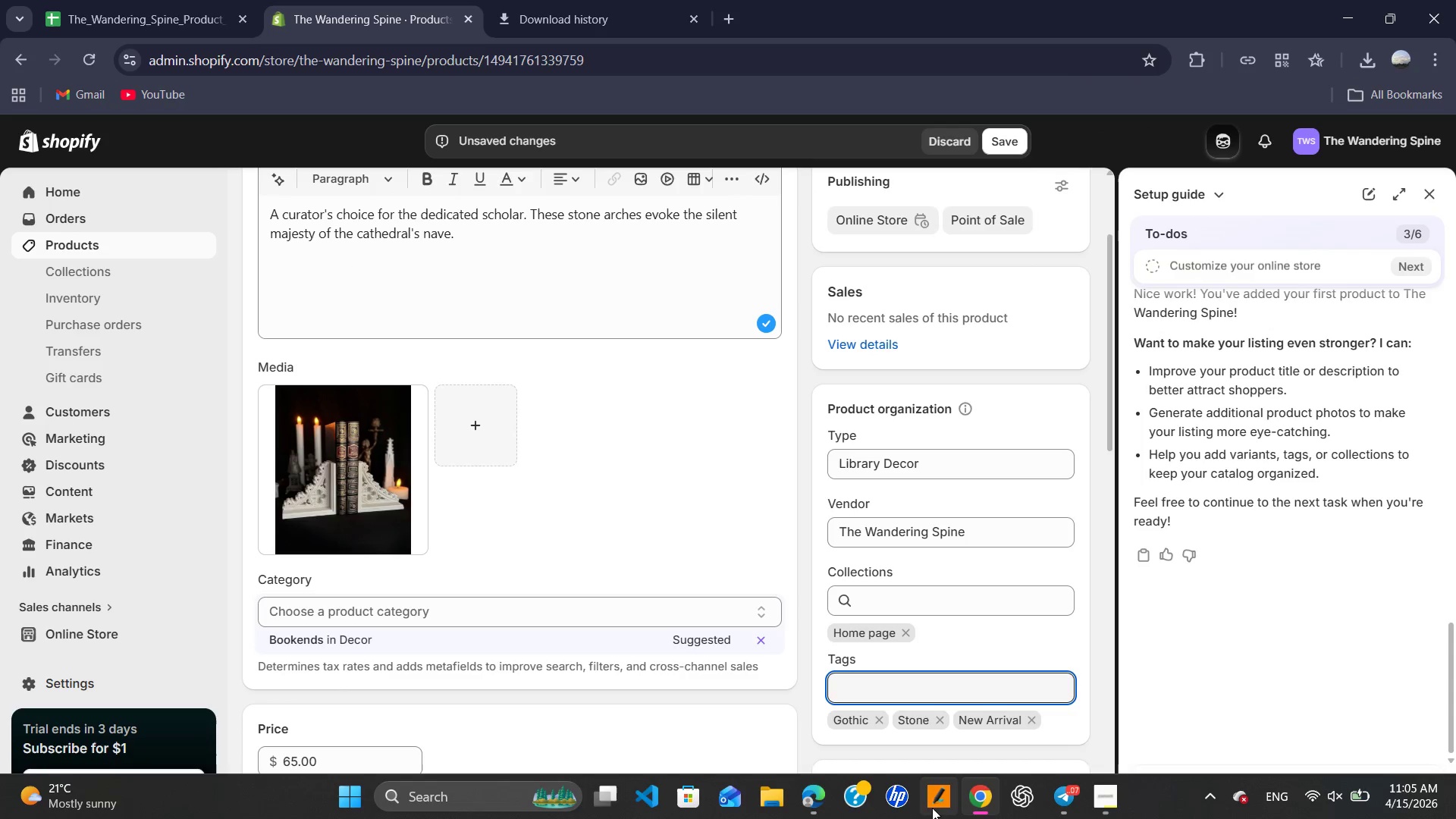 
wait(6.23)
 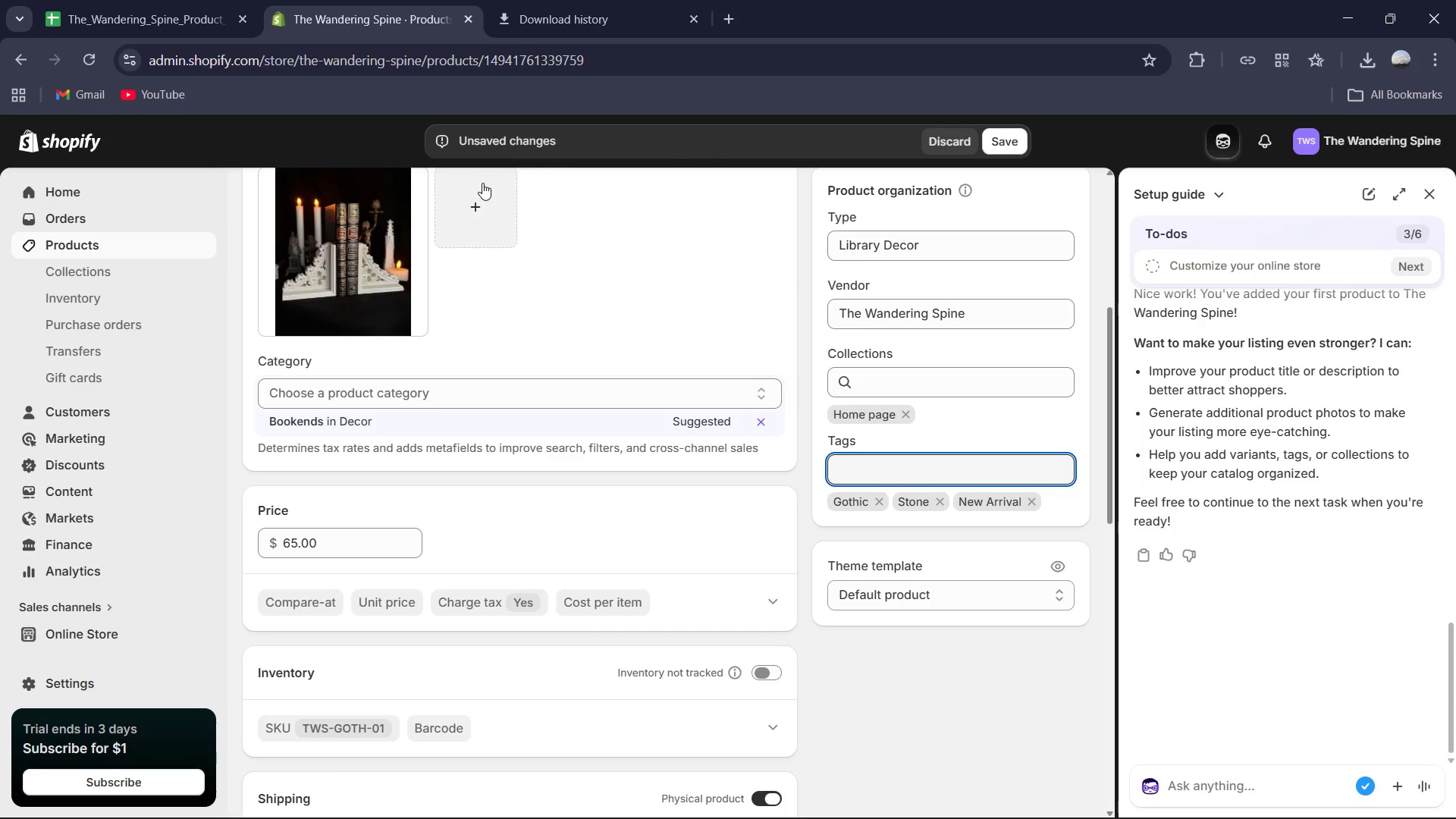 
left_click([1089, 689])